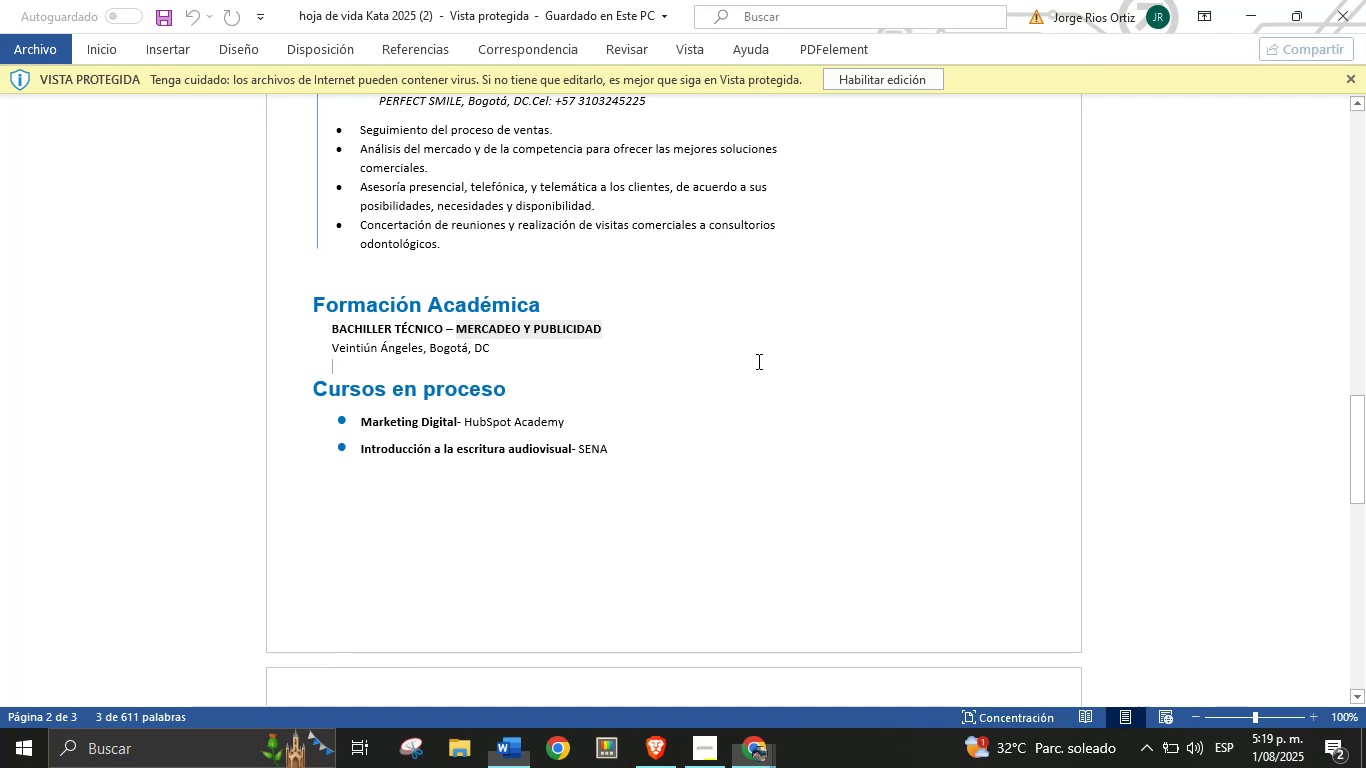 
scroll: coordinate [757, 361], scroll_direction: up, amount: 6.0
 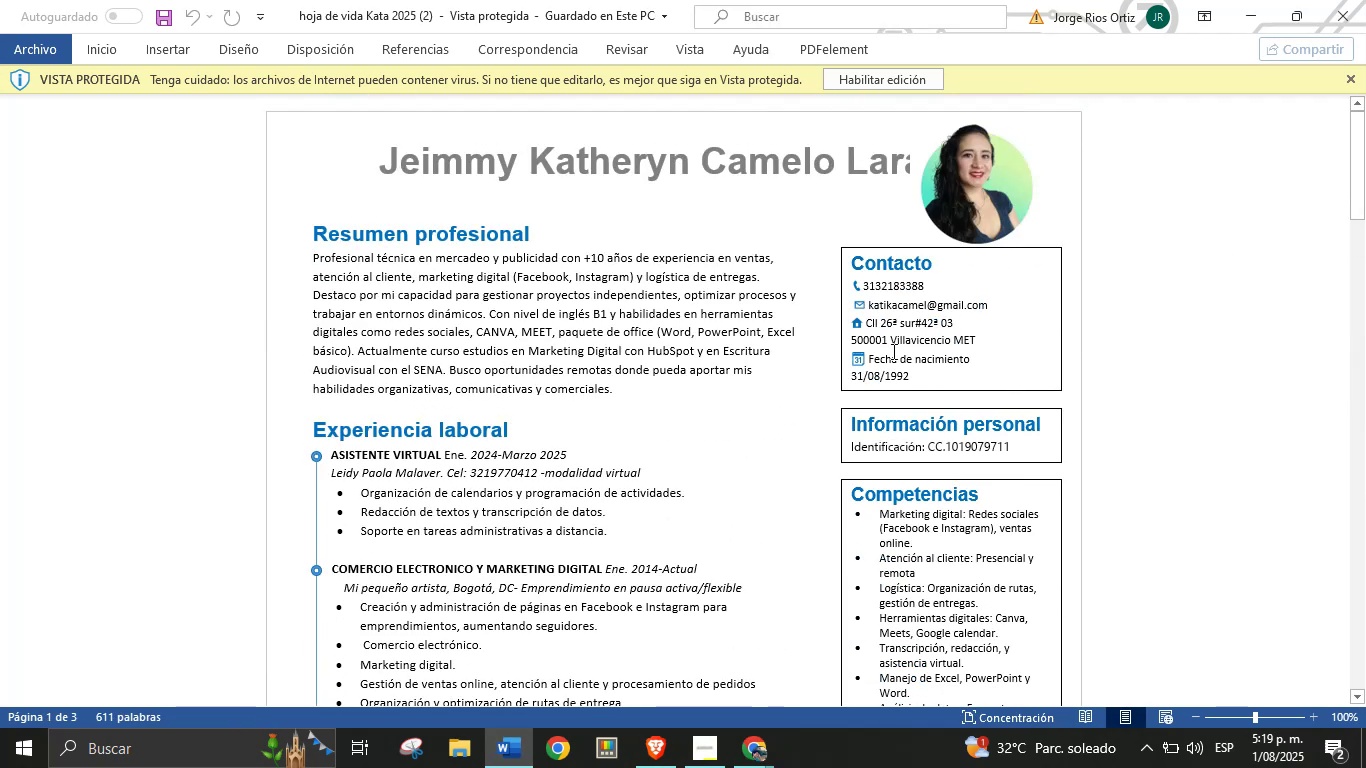 
double_click([910, 303])
 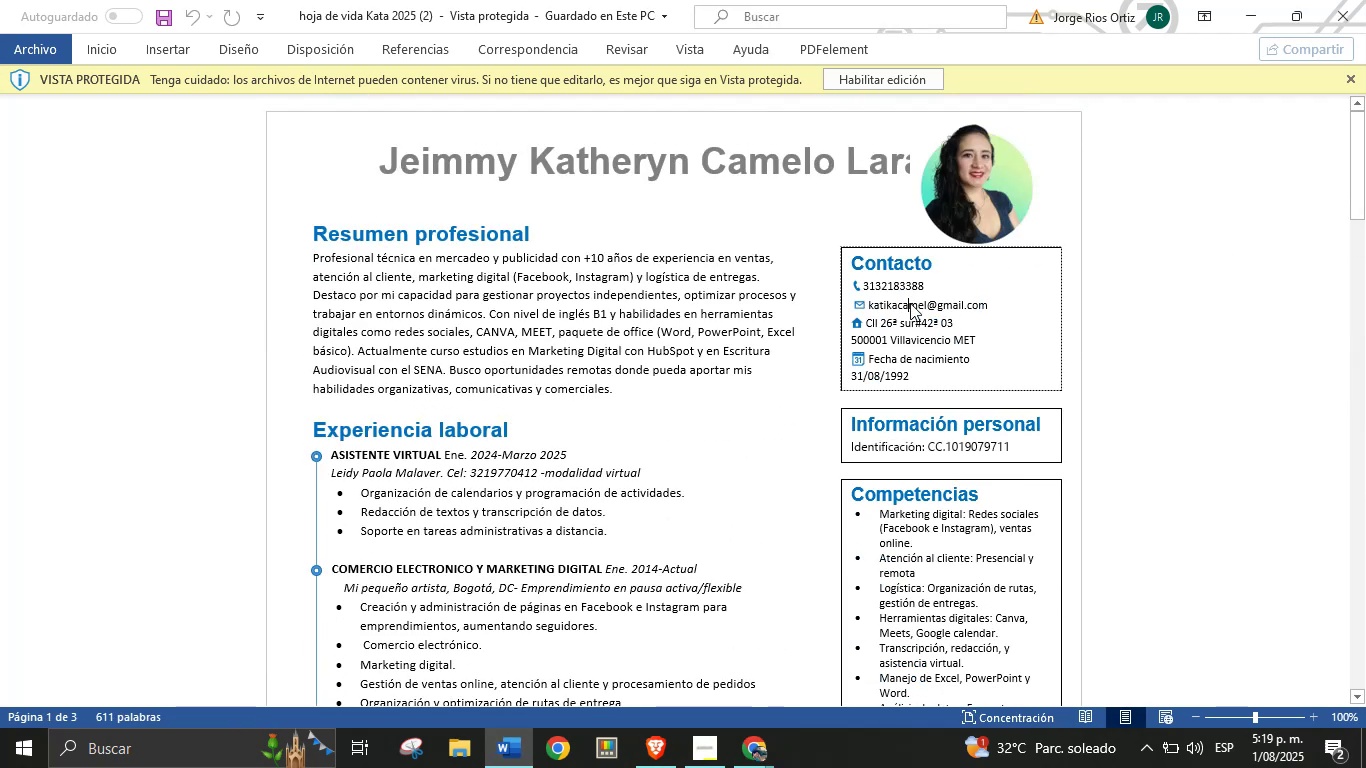 
triple_click([910, 303])
 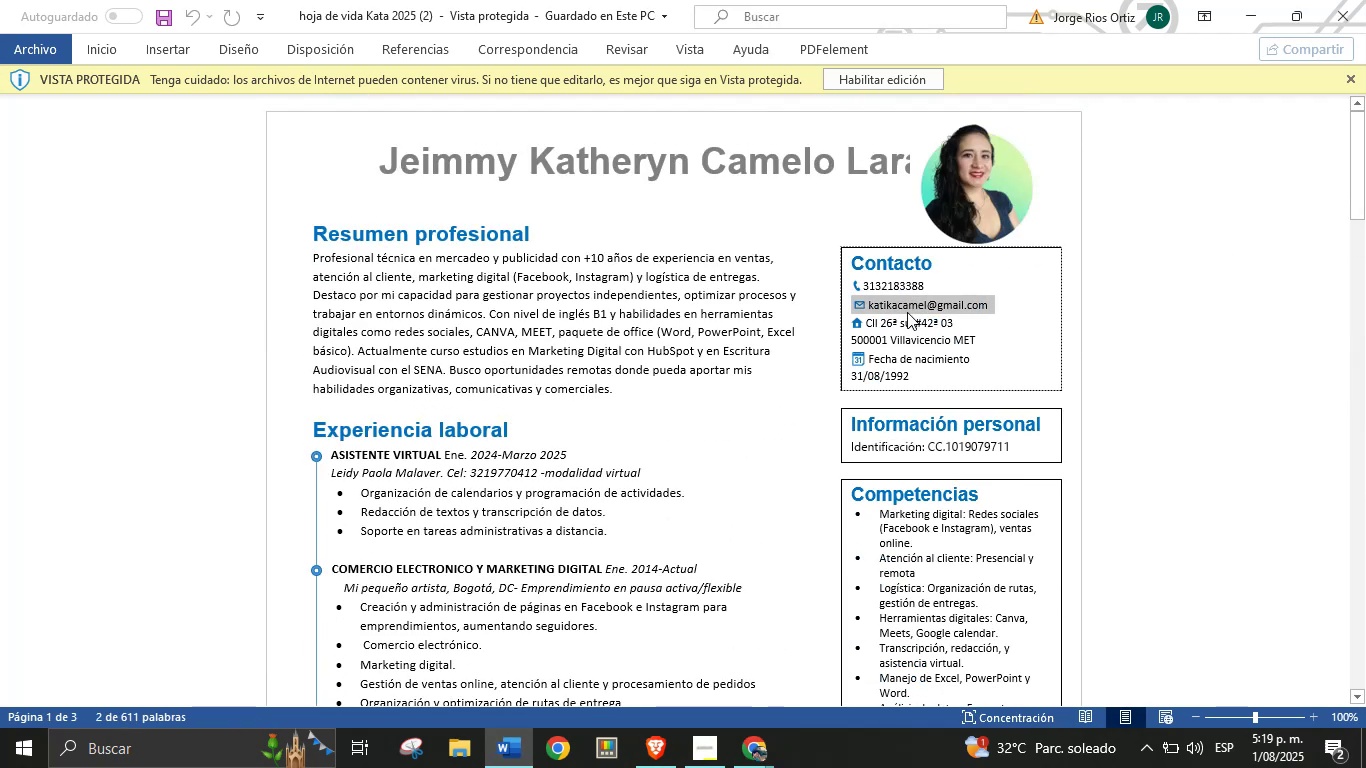 
left_click([903, 315])
 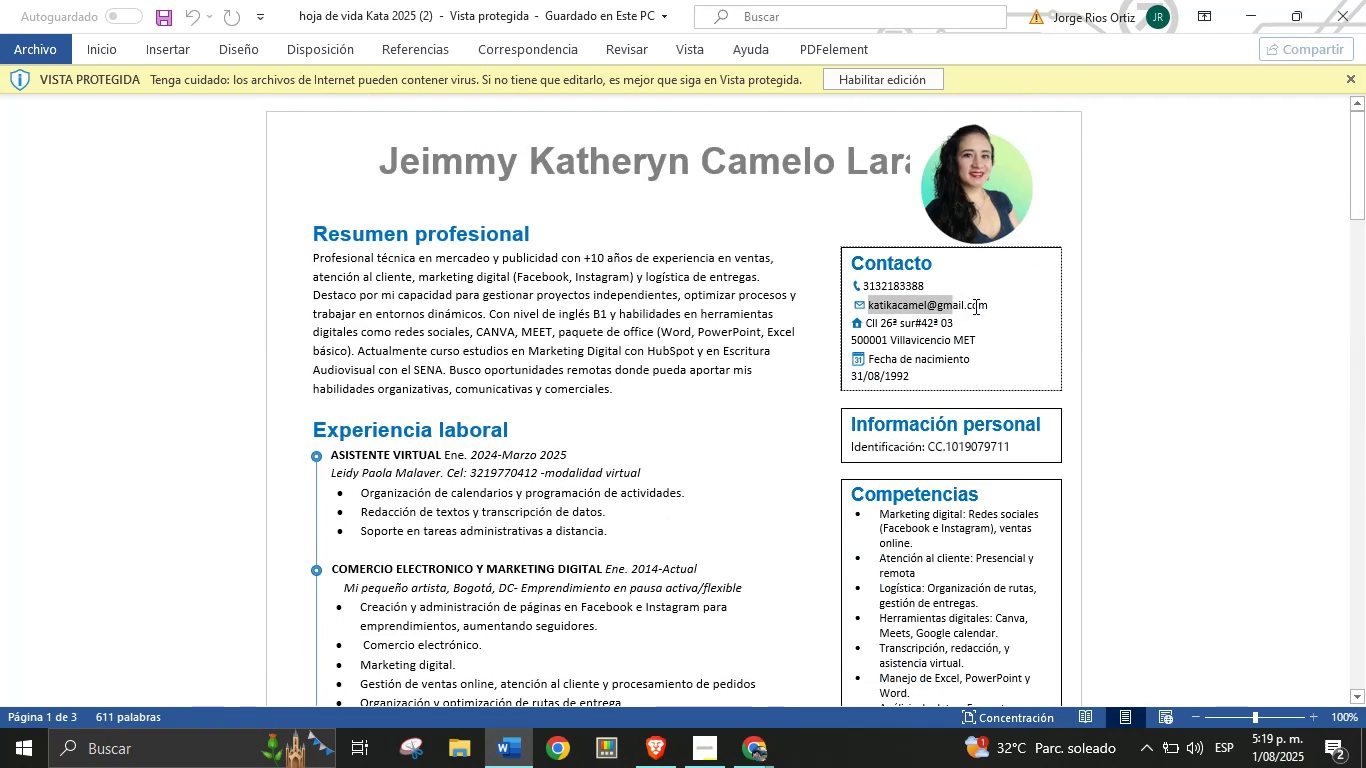 
key(Control+C)
 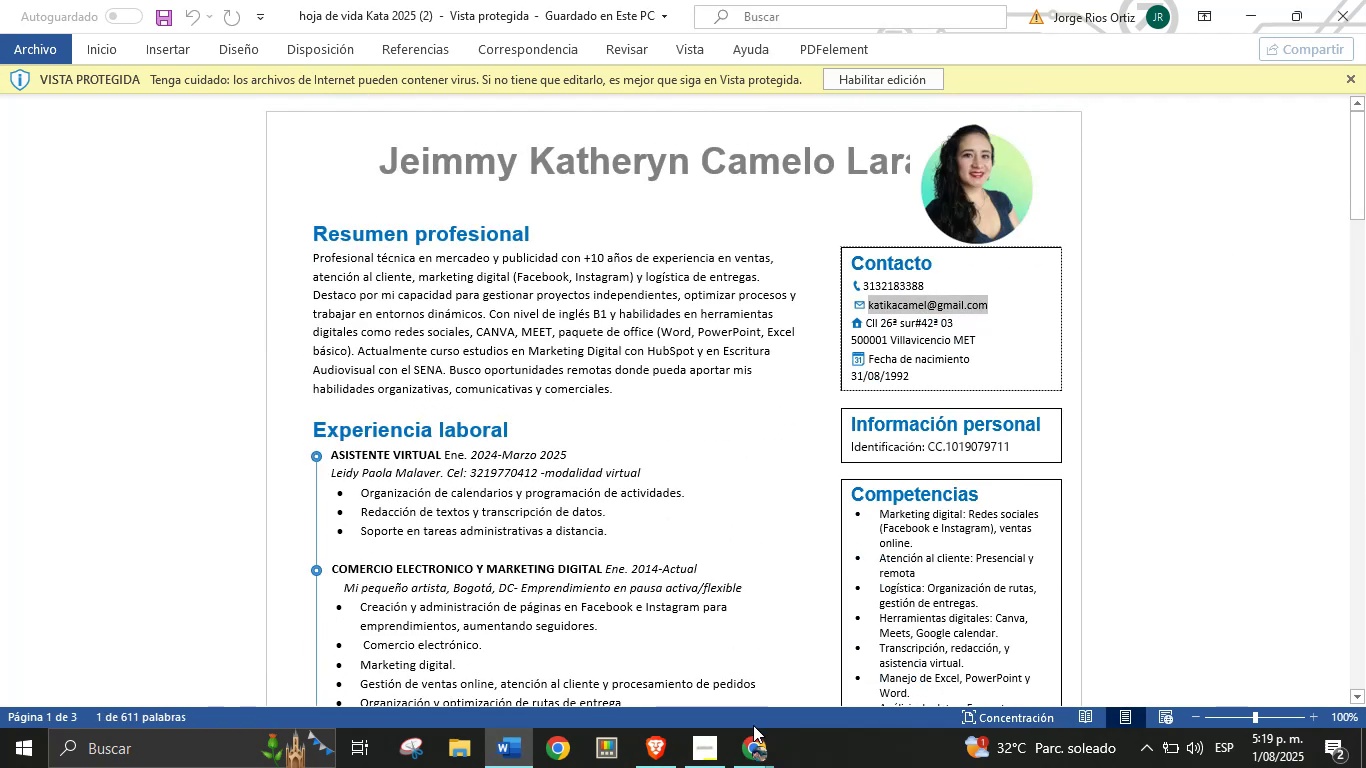 
left_click([758, 750])
 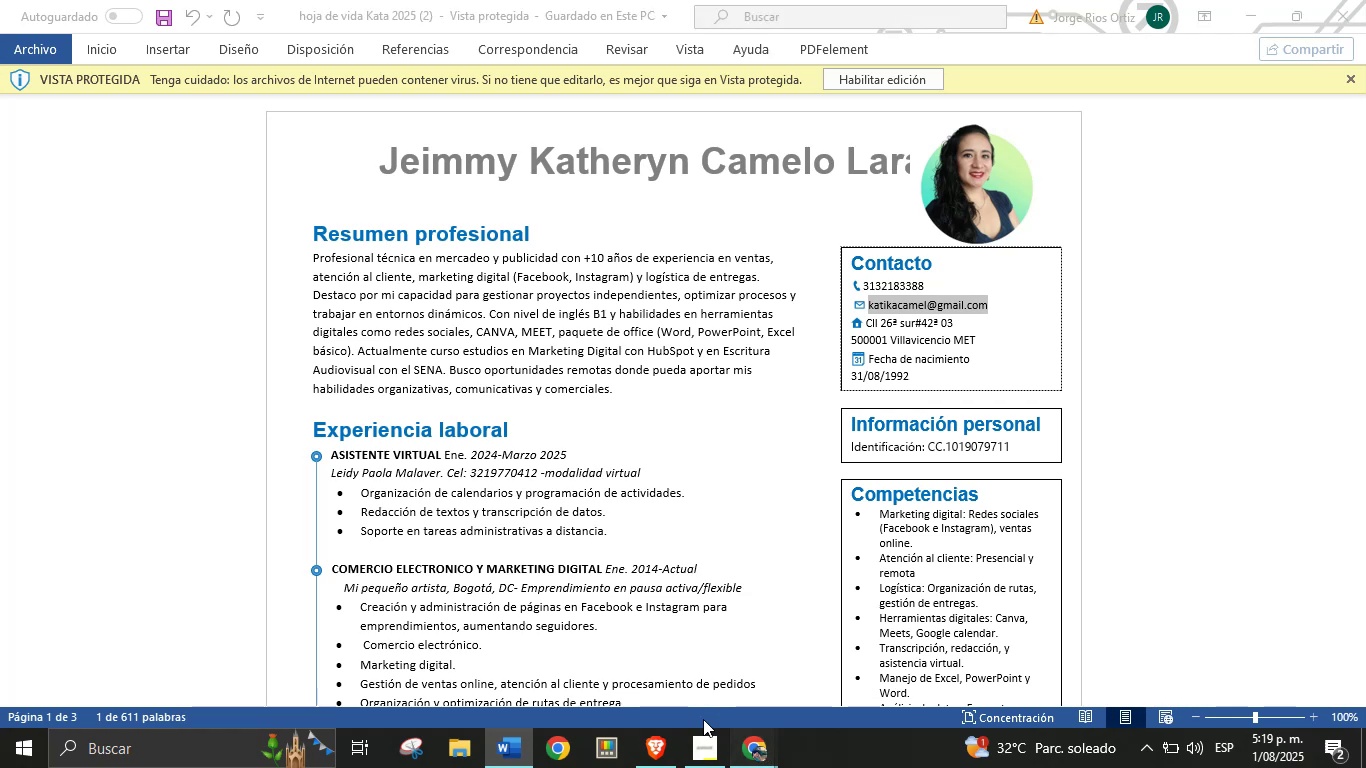 
left_click([614, 689])
 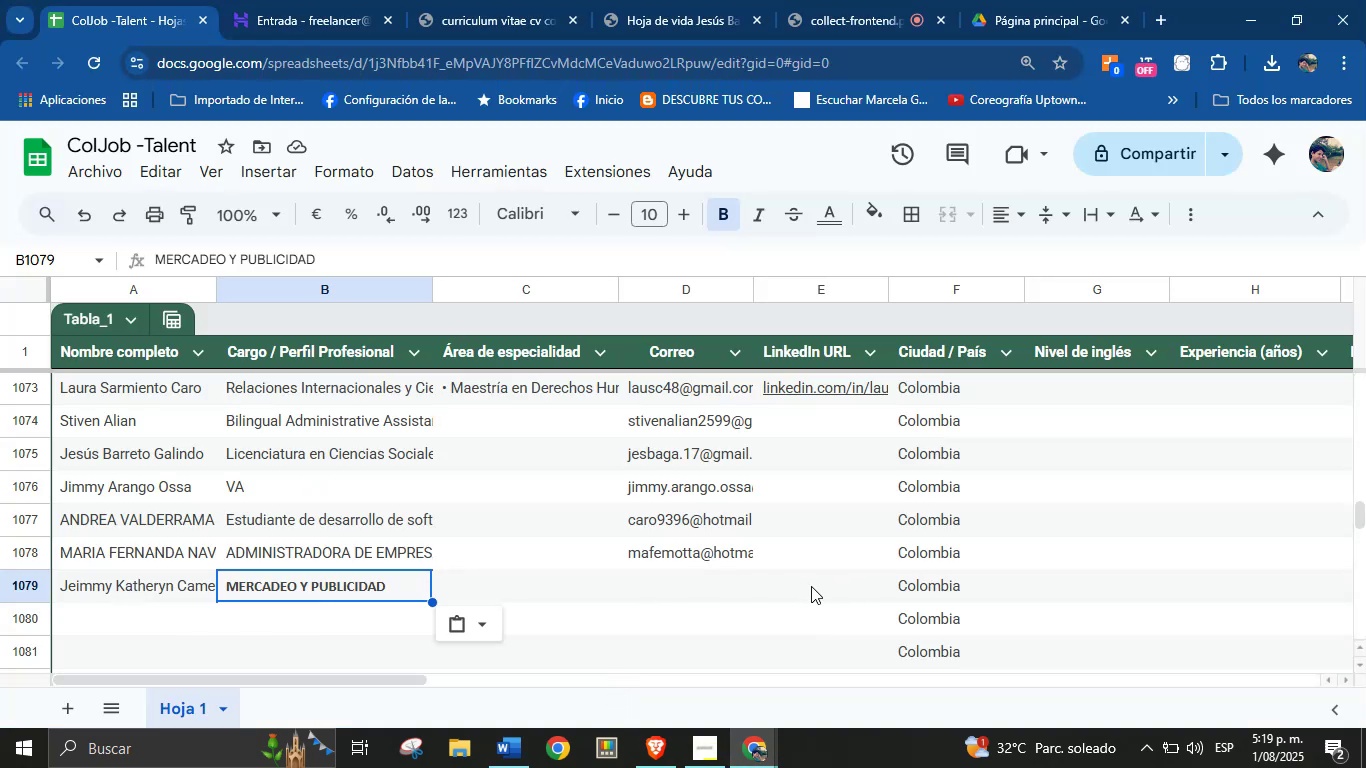 
left_click([696, 584])
 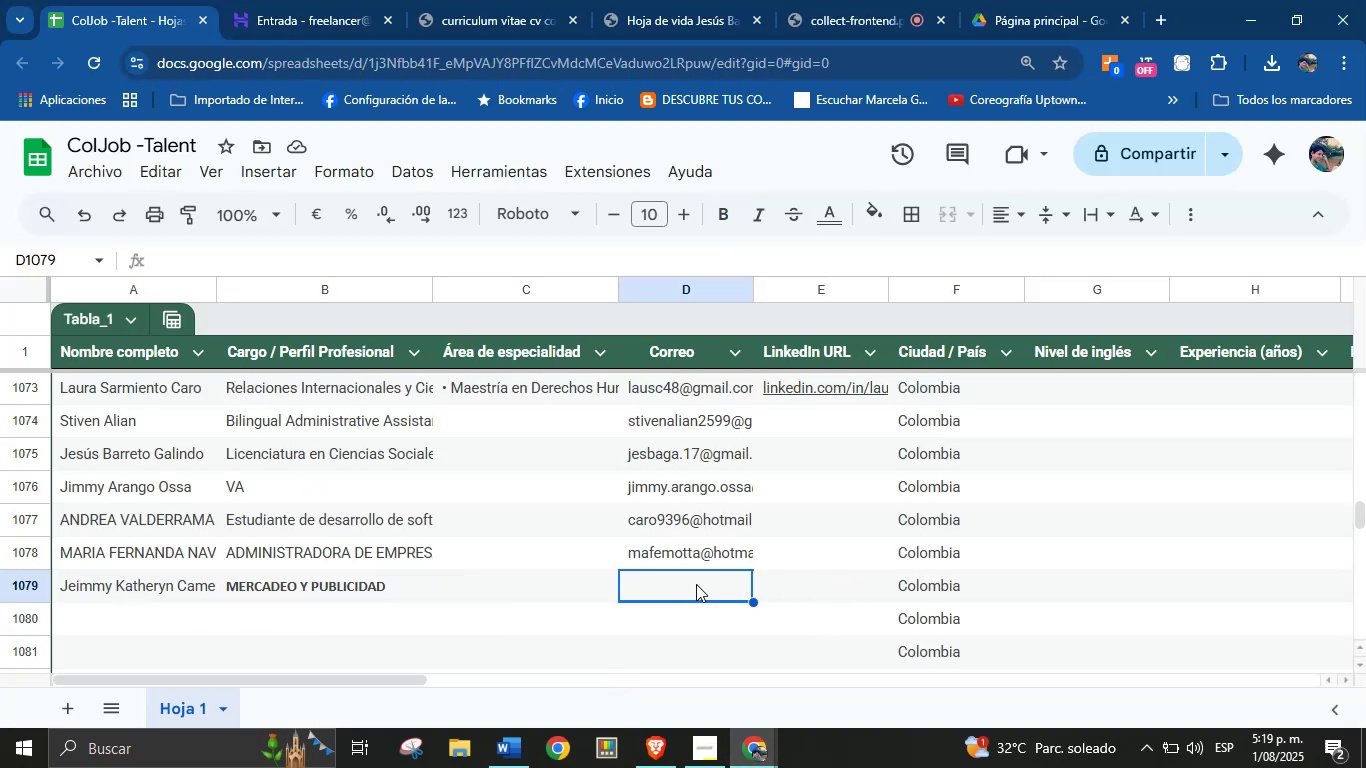 
key(Control+V)
 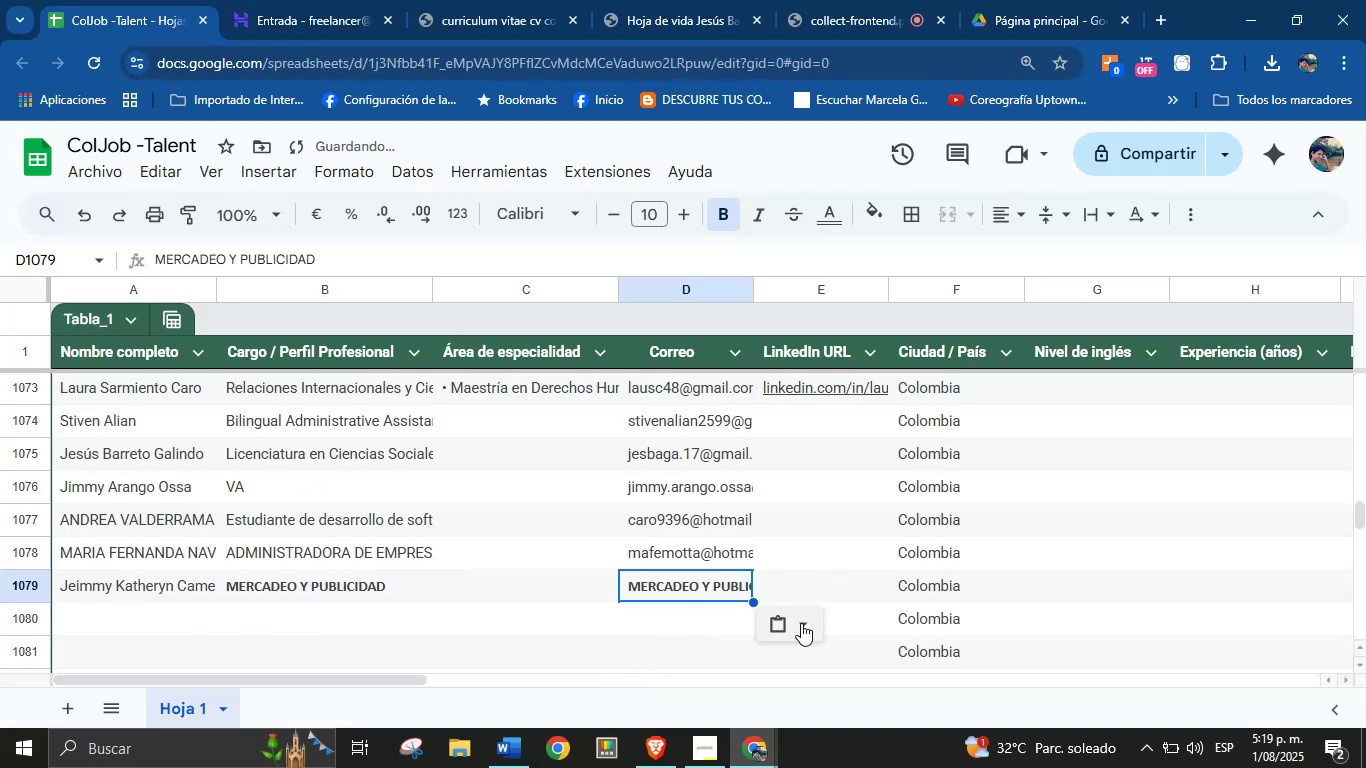 
key(Control+Z)
 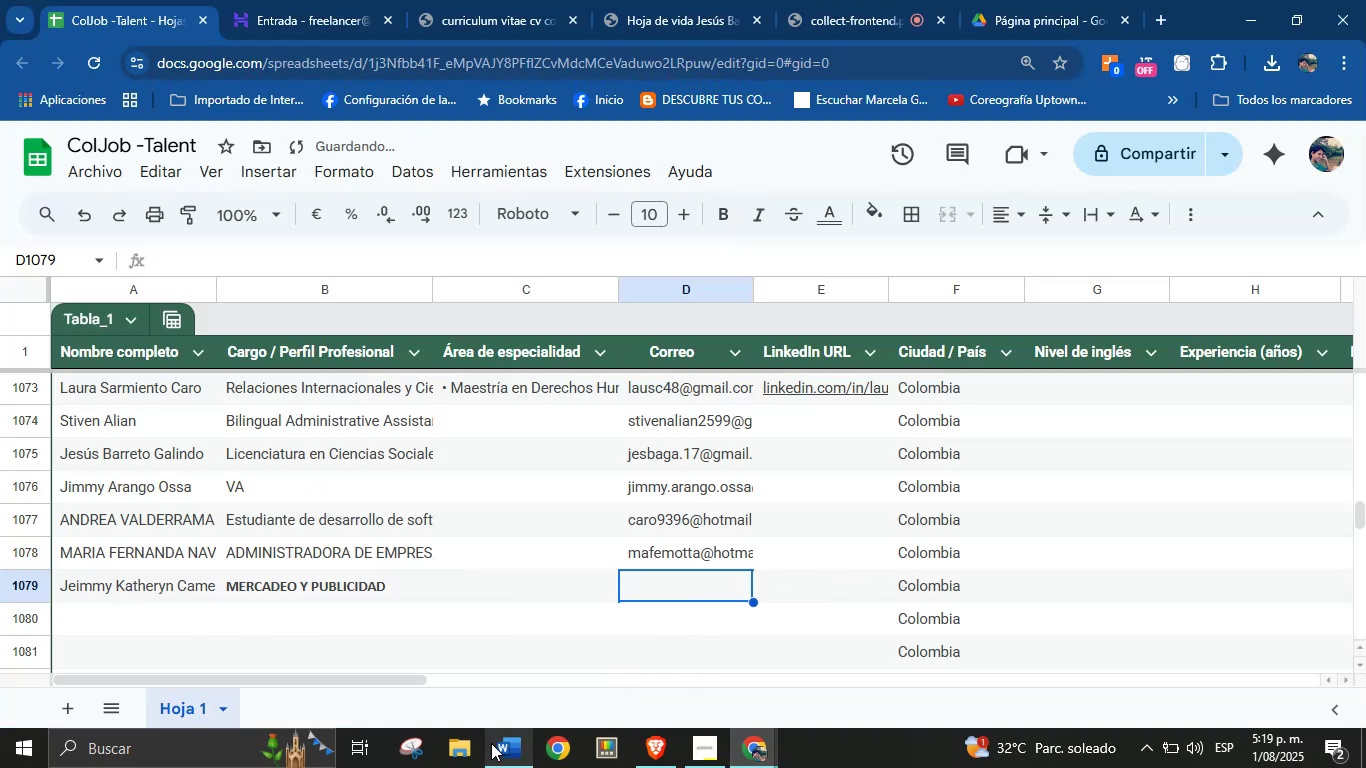 
left_click([502, 759])
 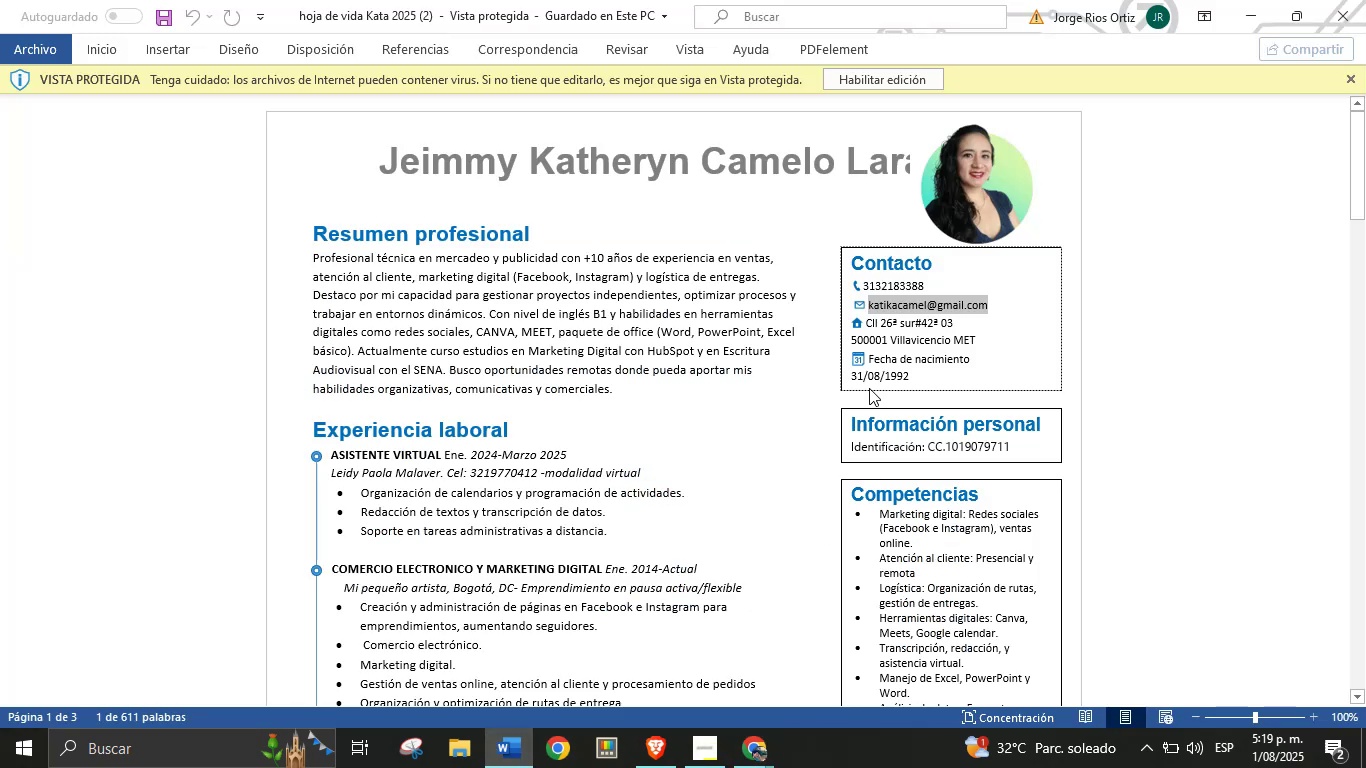 
key(Control+C)
 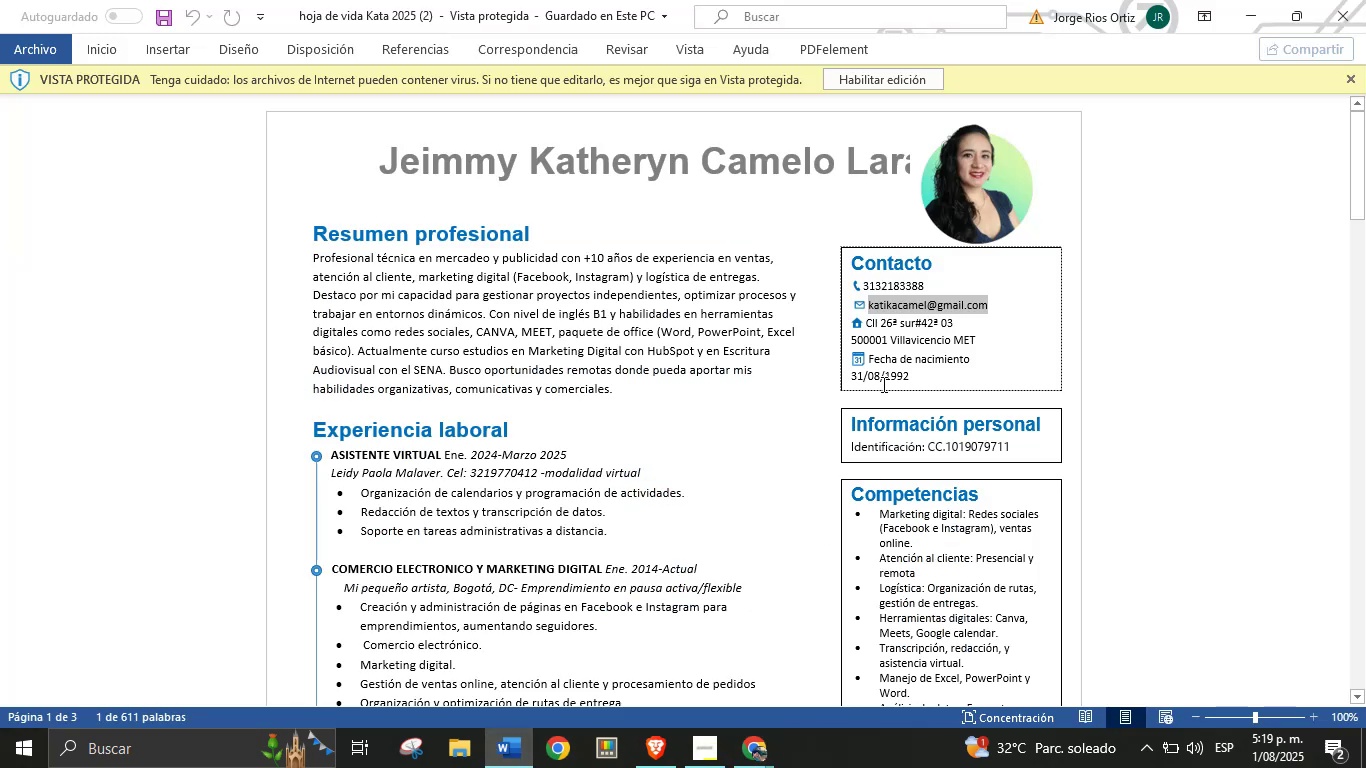 
key(Control+C)
 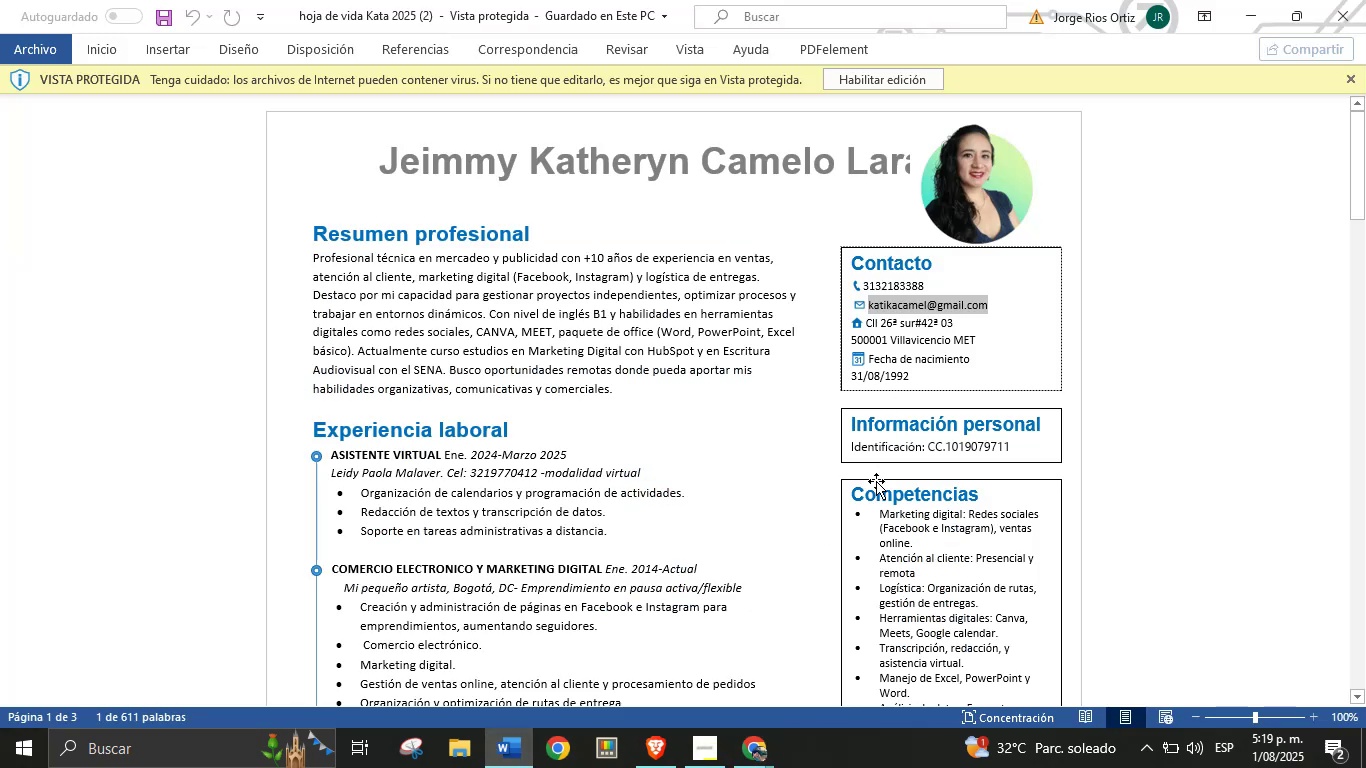 
key(Control+C)
 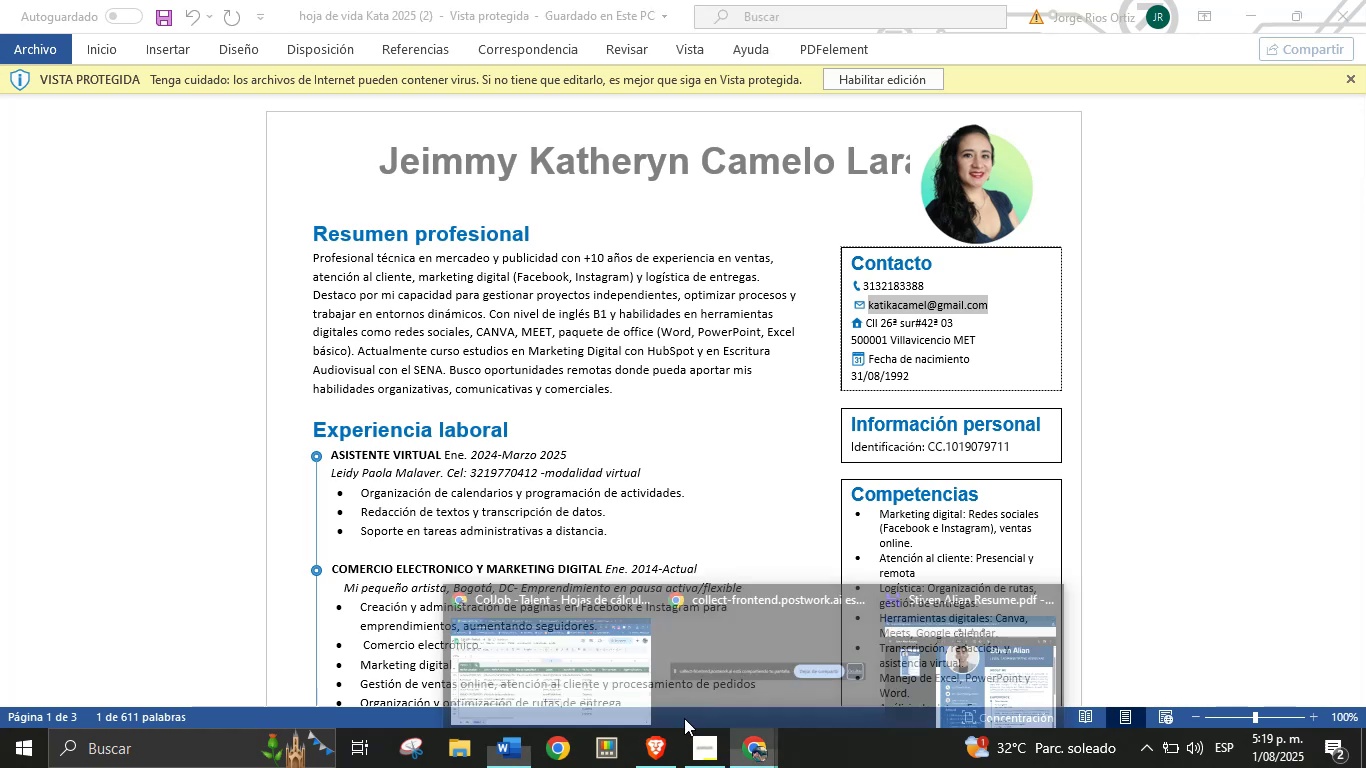 
left_click([633, 689])
 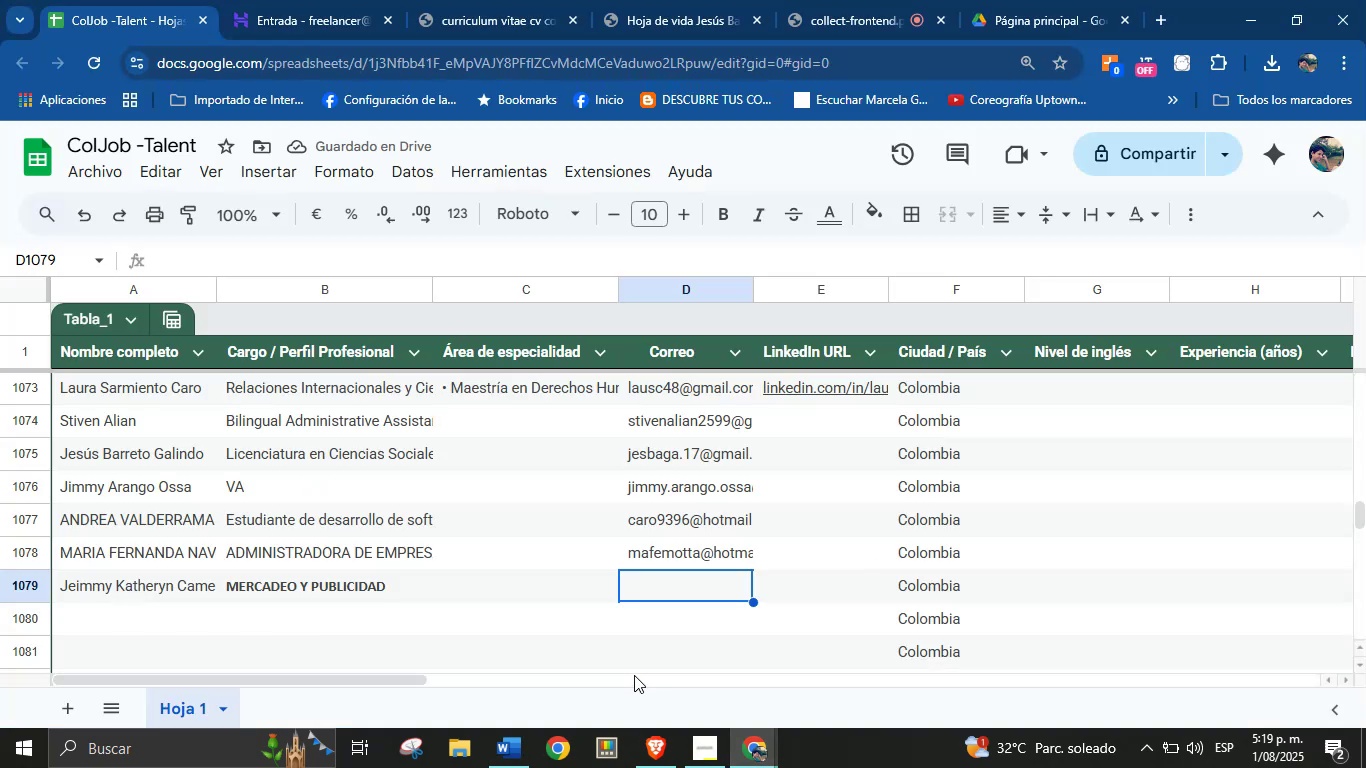 
key(Control+V)
 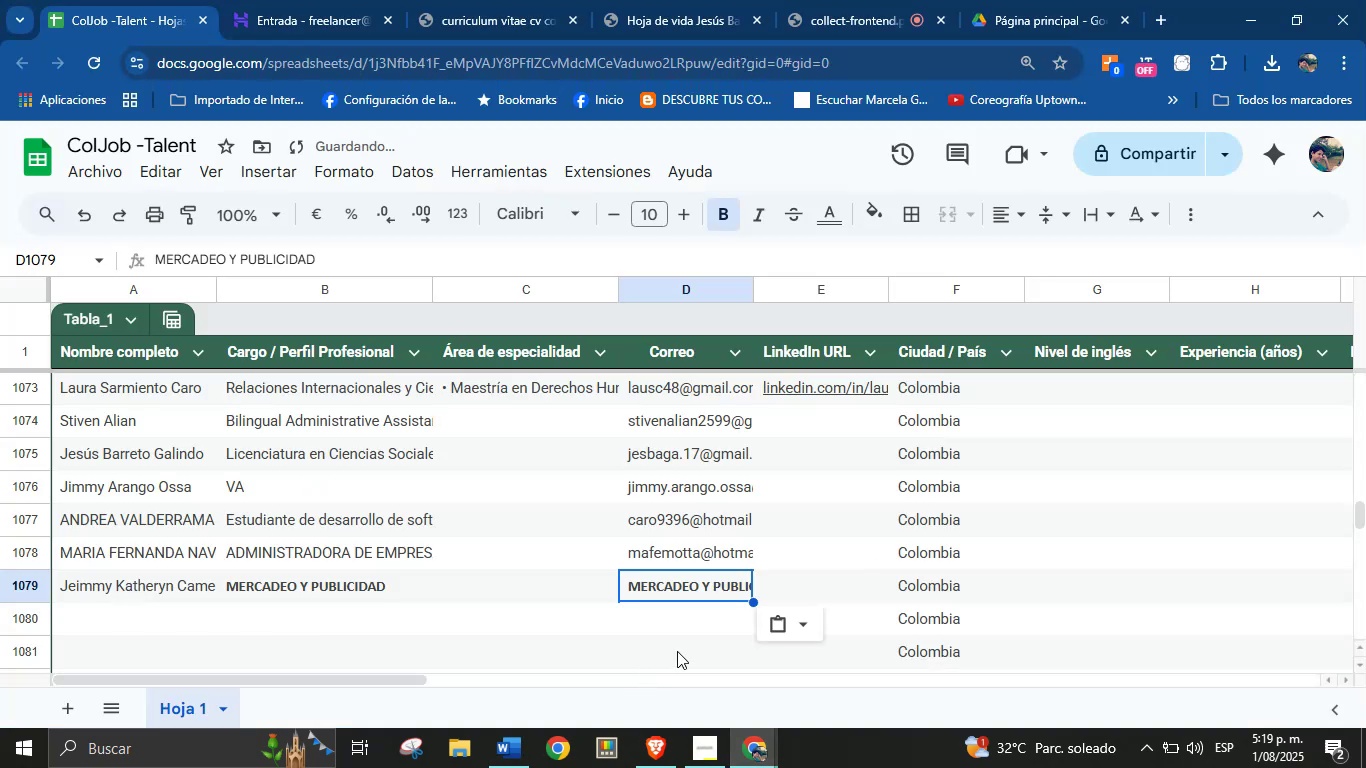 
key(Control+Z)
 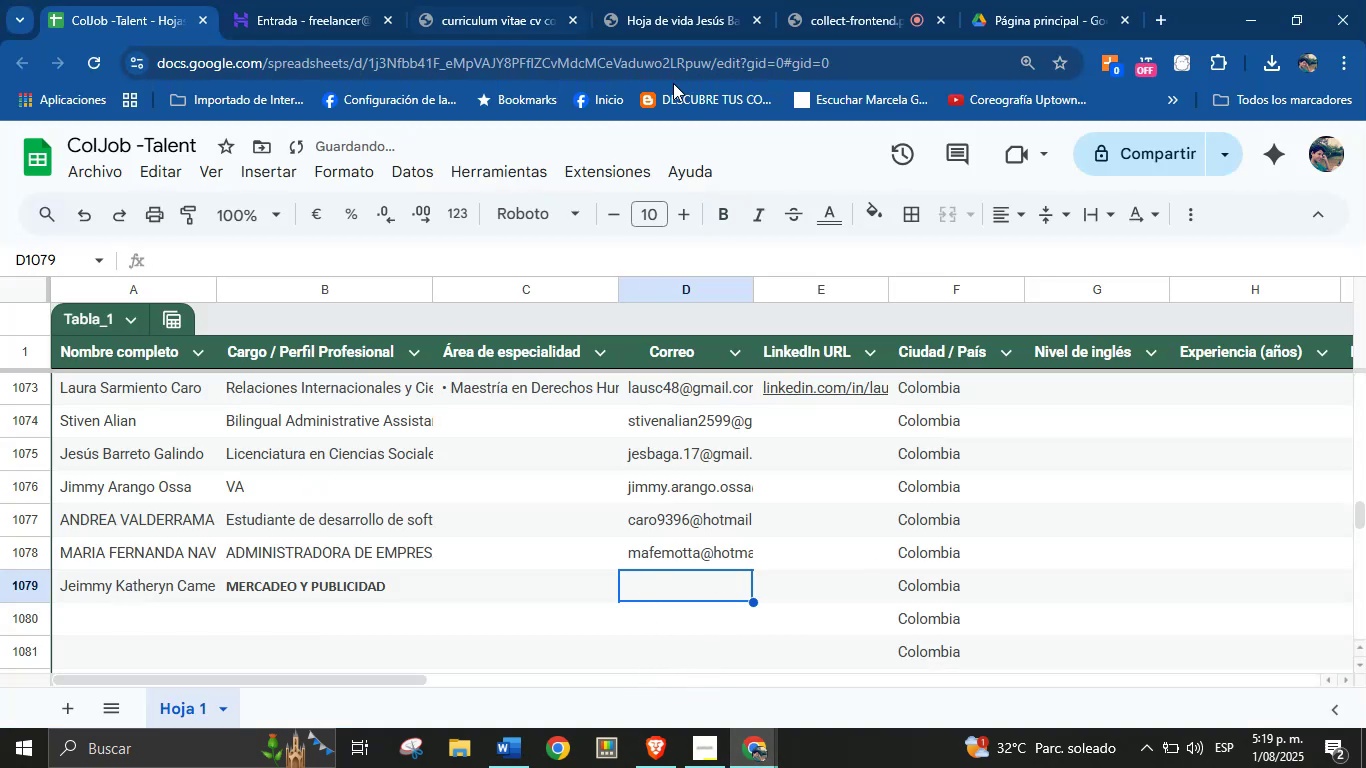 
left_click([277, 0])
 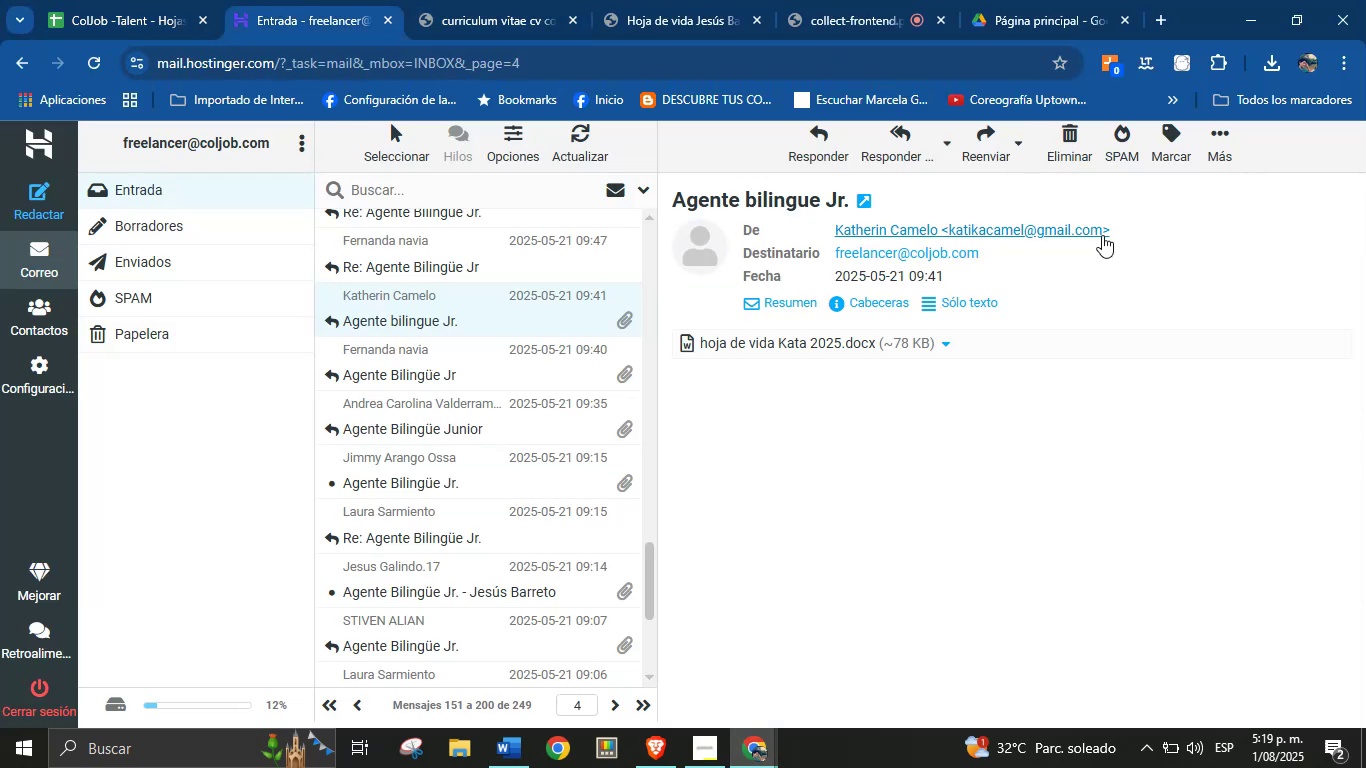 
right_click([1093, 232])
 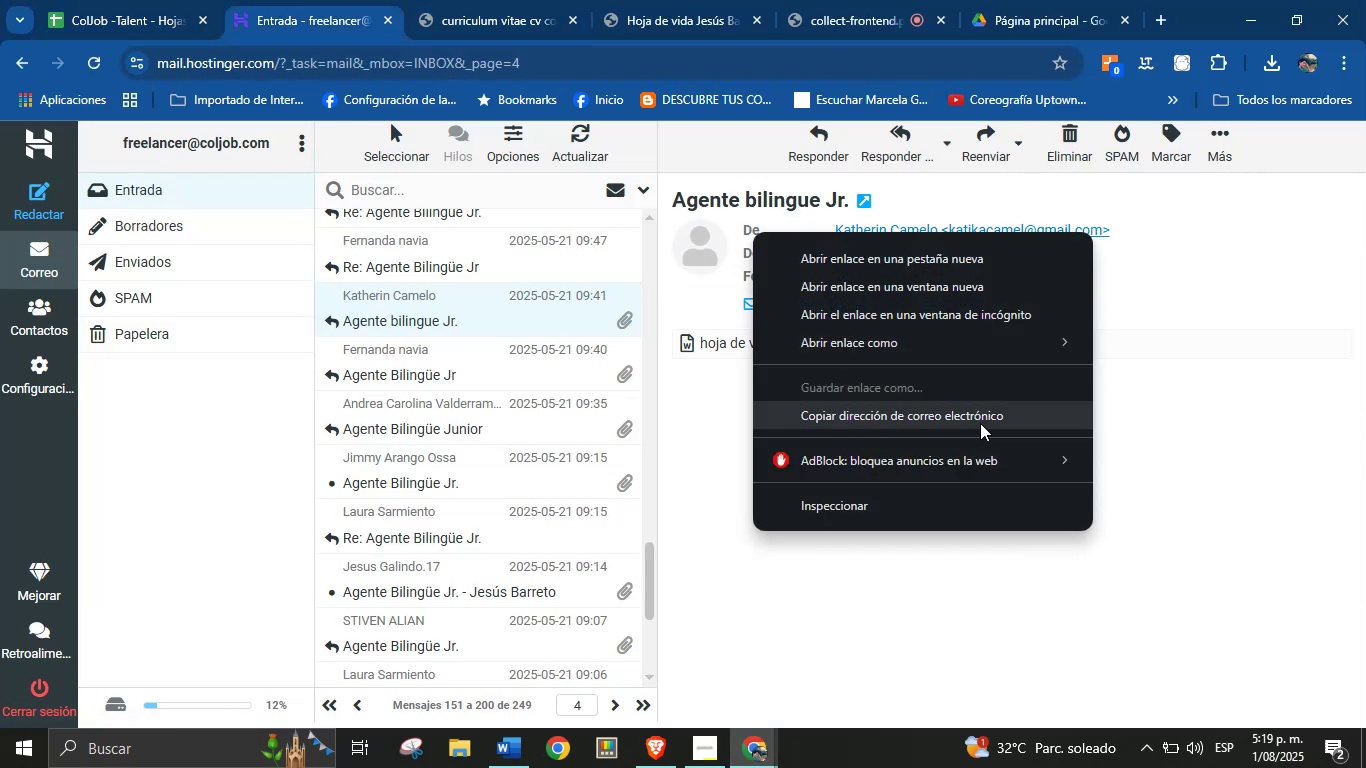 
left_click([973, 423])
 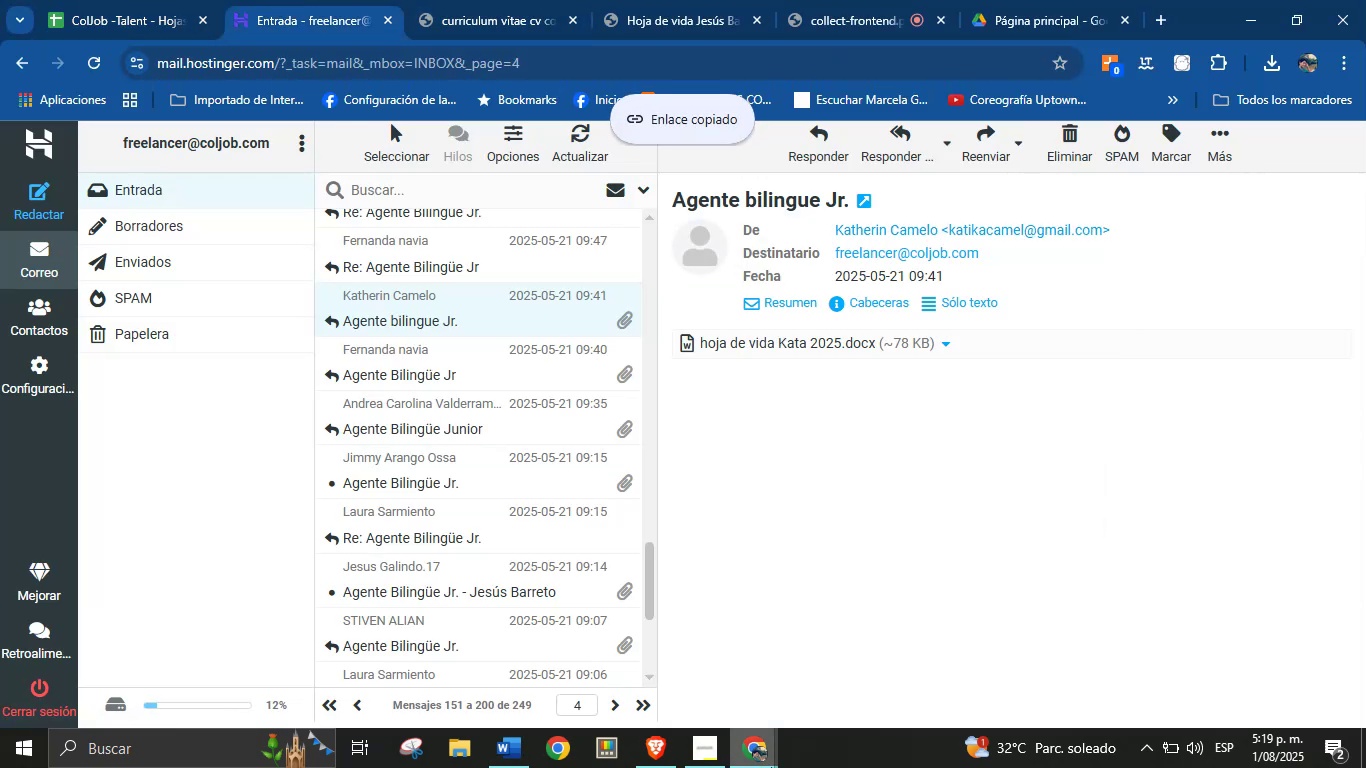 
left_click([763, 754])
 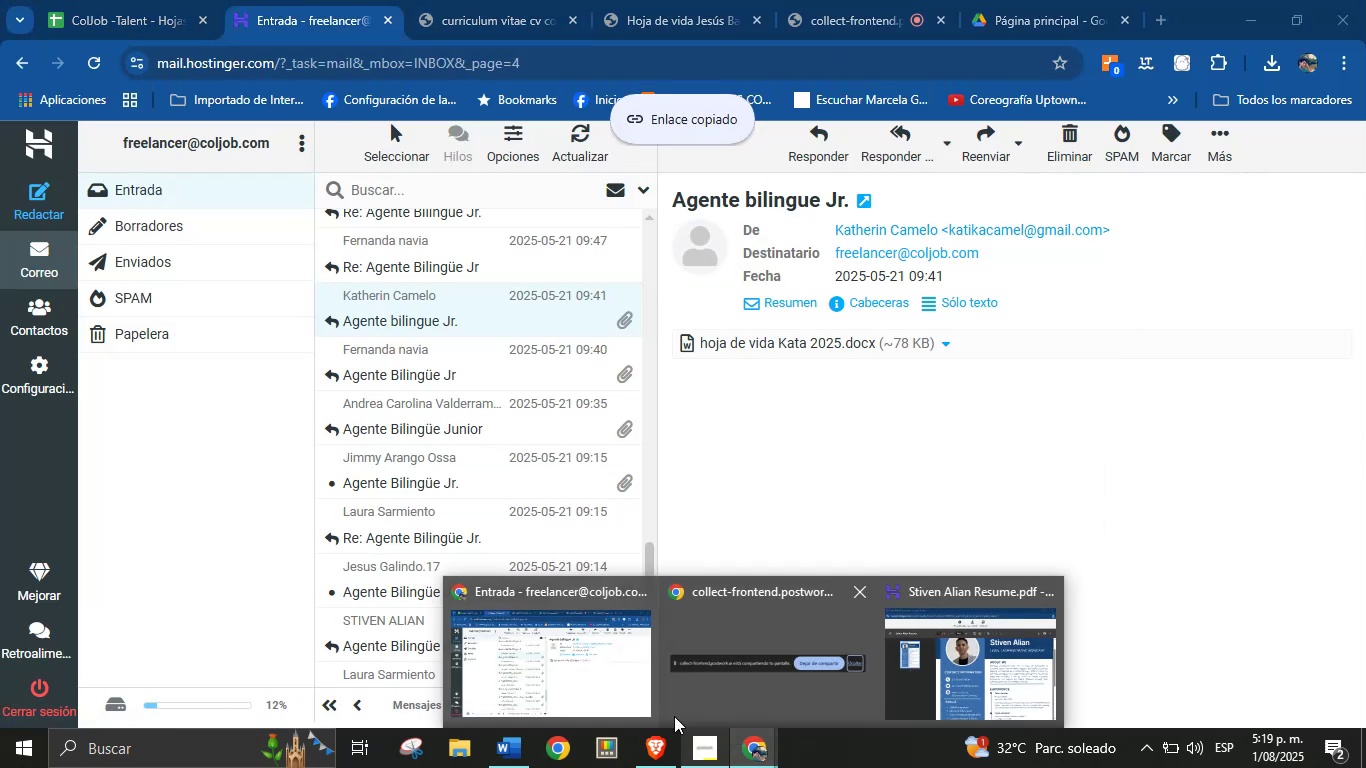 
left_click([617, 671])
 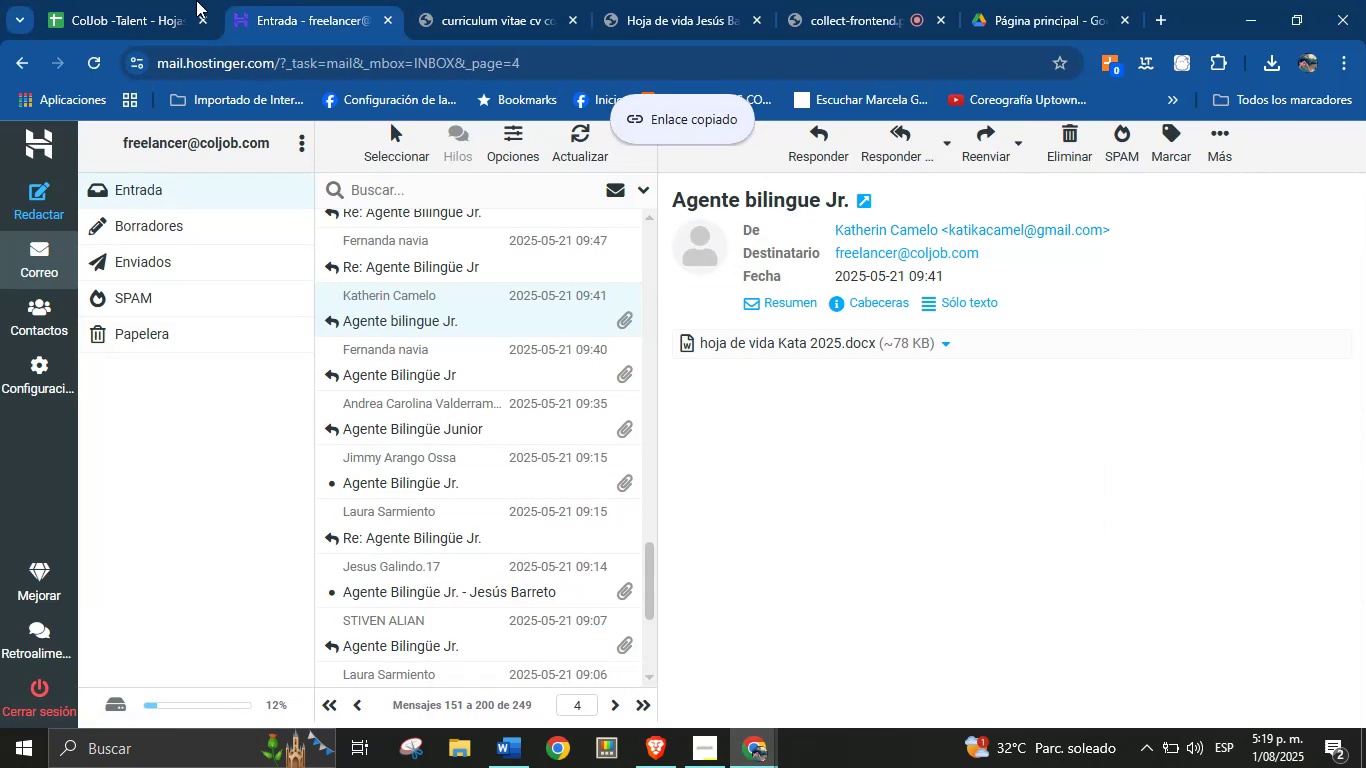 
left_click([116, 0])
 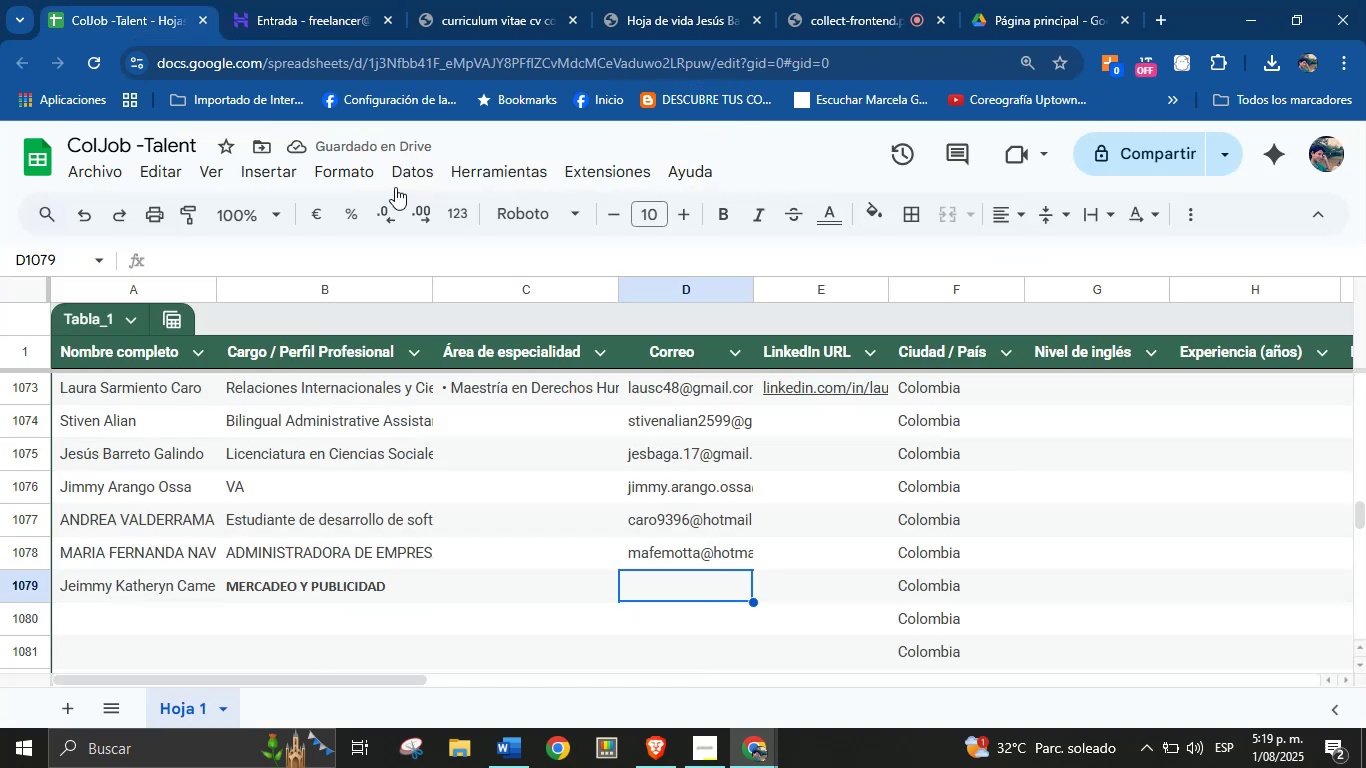 
key(Control+V)
 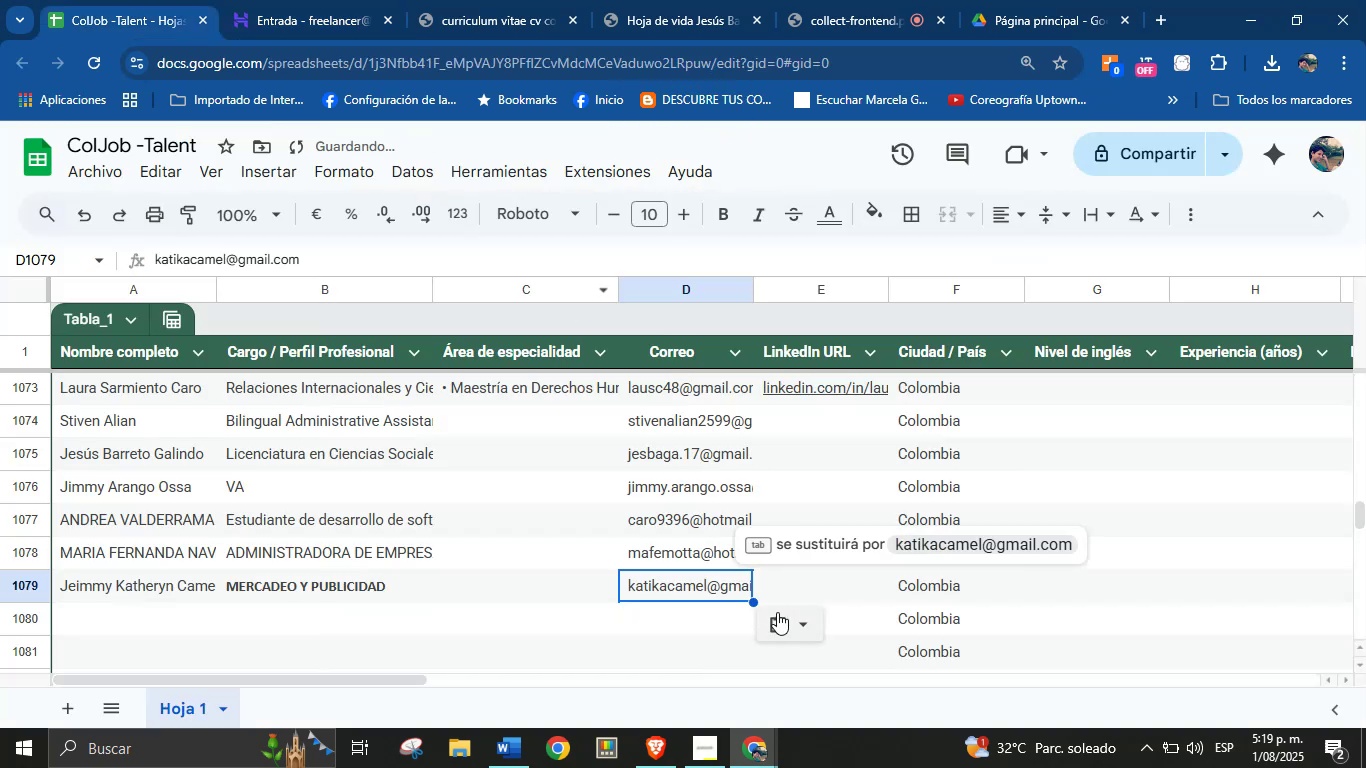 
left_click([789, 587])
 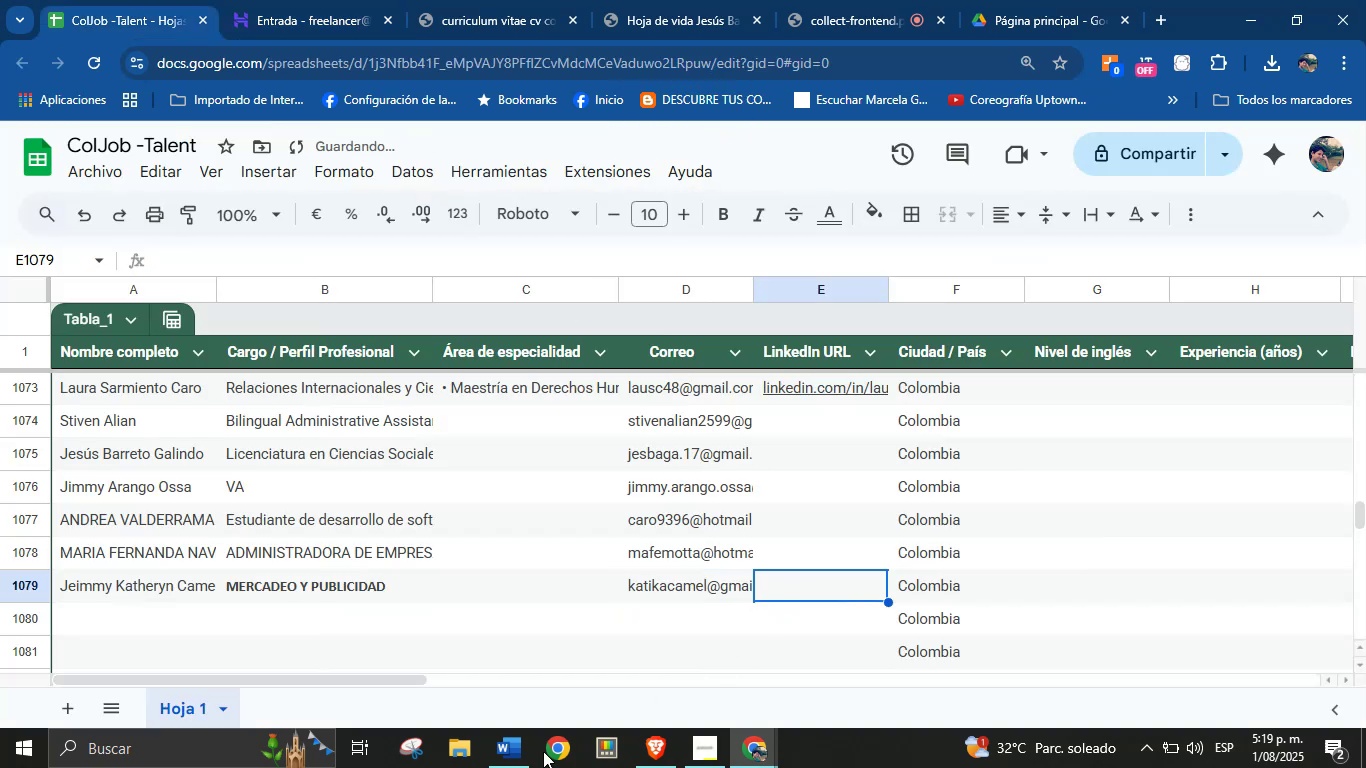 
left_click([516, 758])
 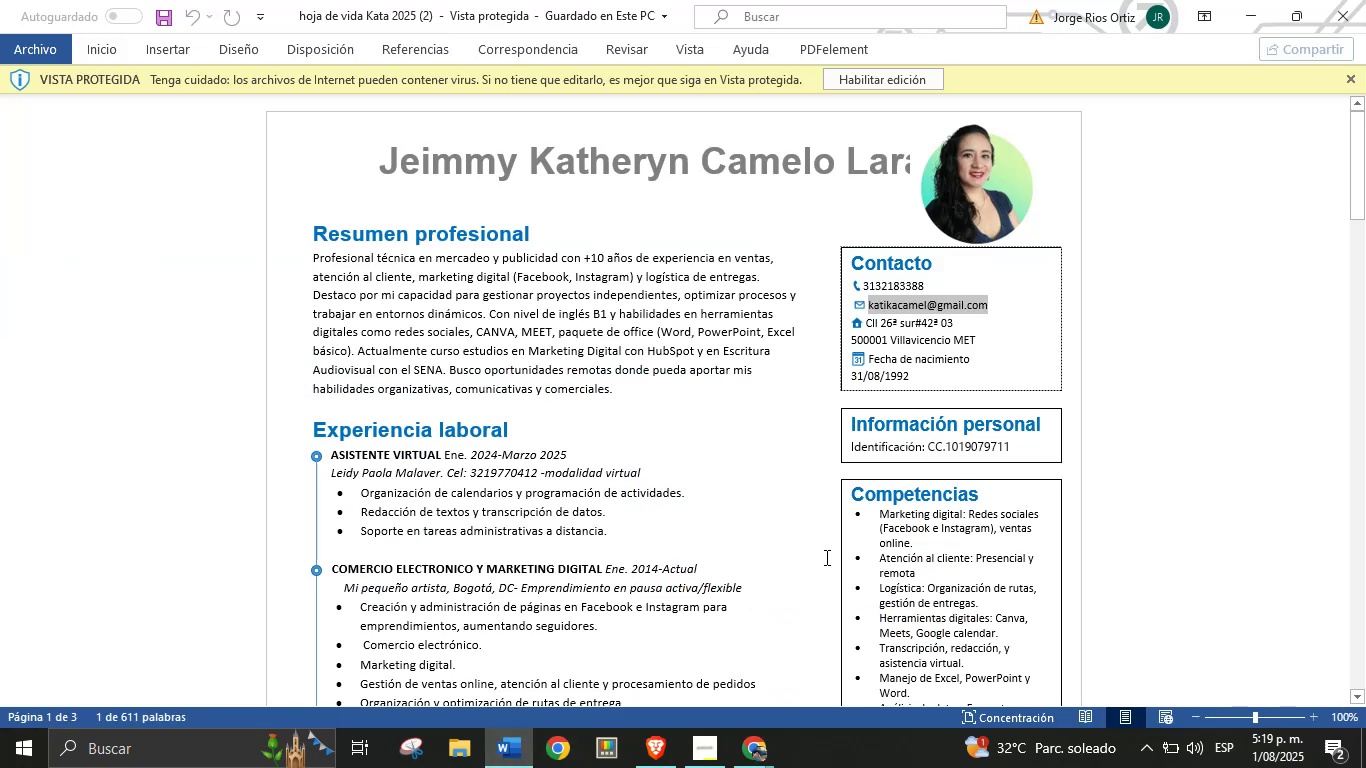 
left_click([776, 763])
 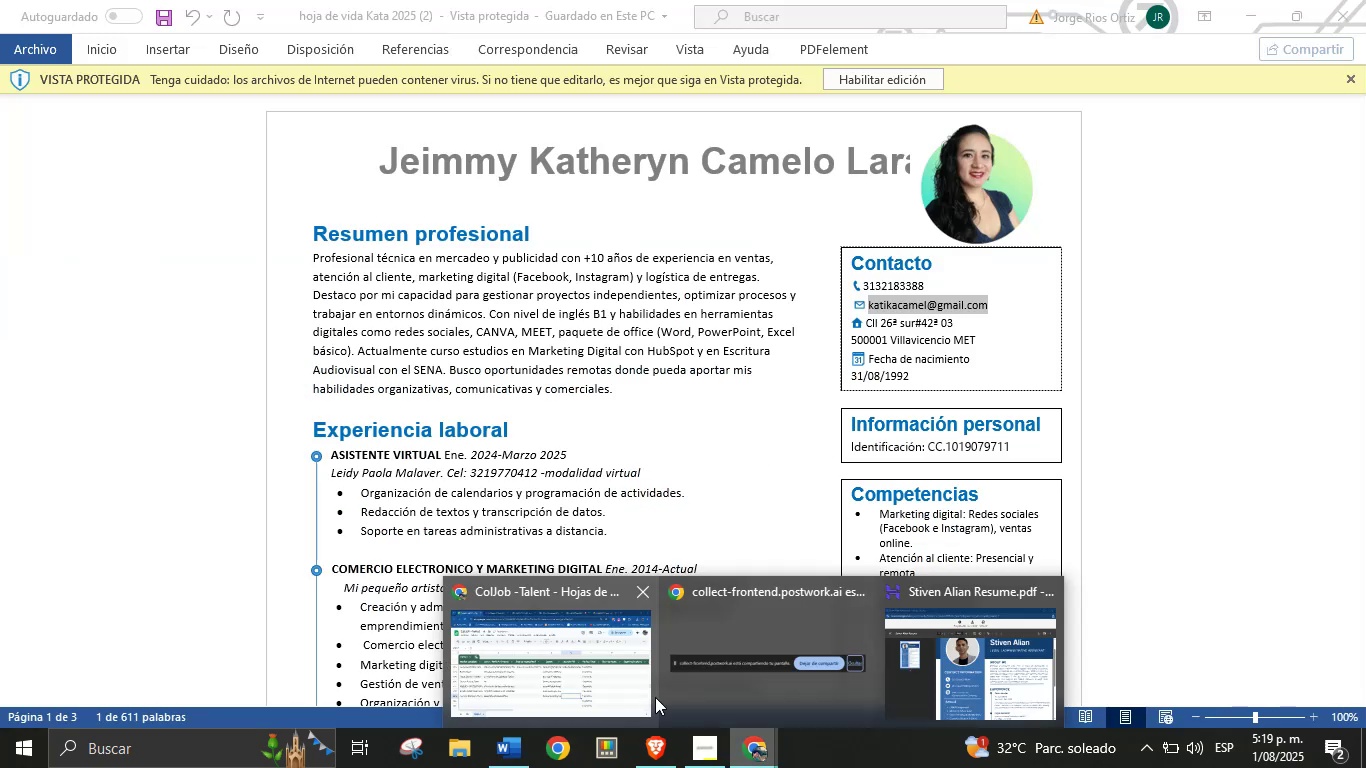 
double_click([655, 697])
 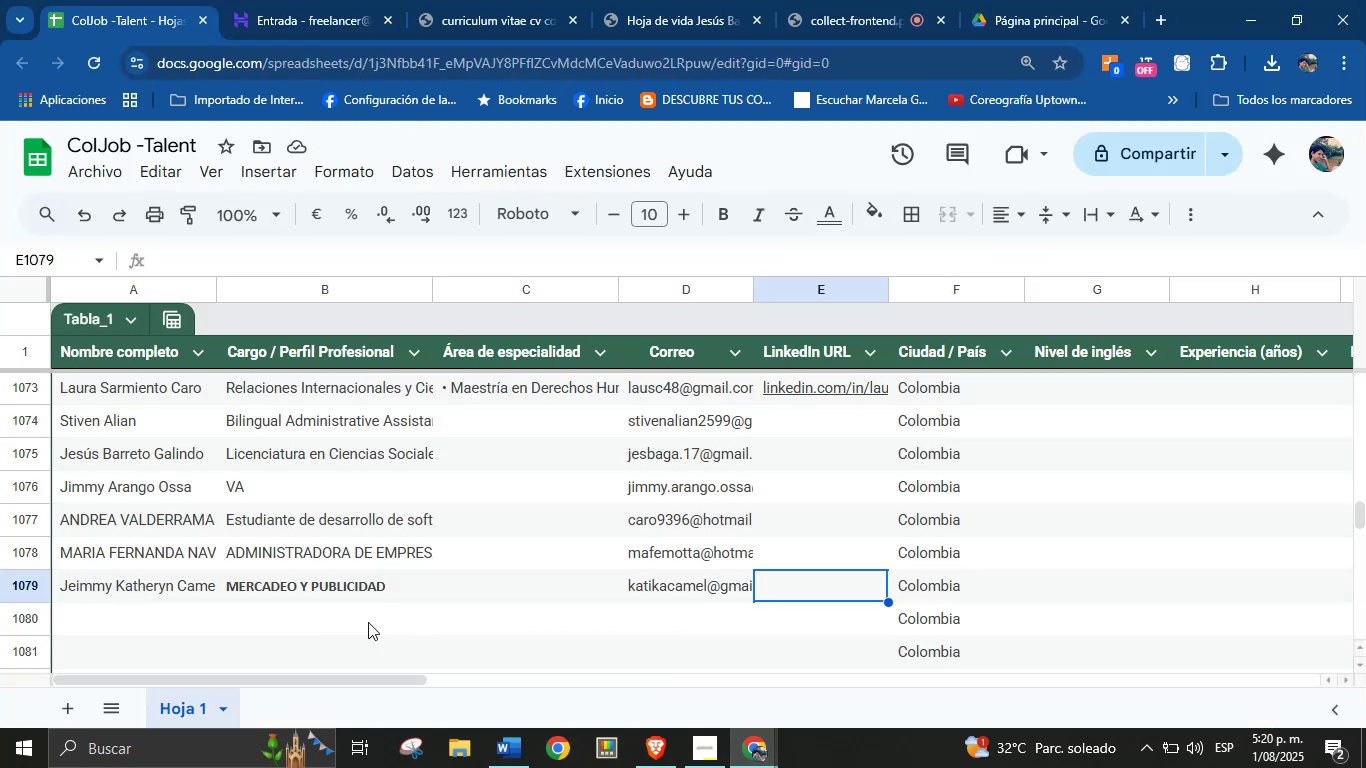 
left_click([186, 637])
 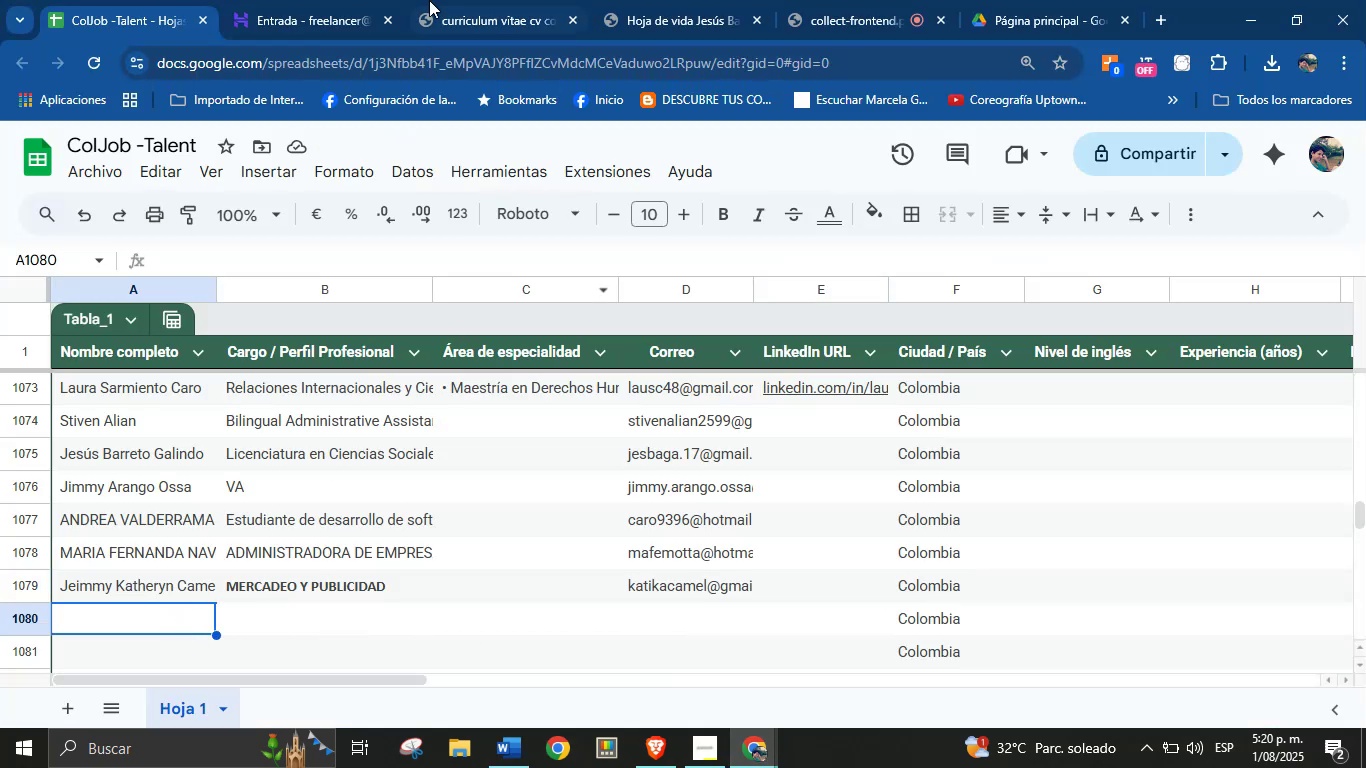 
left_click([448, 0])
 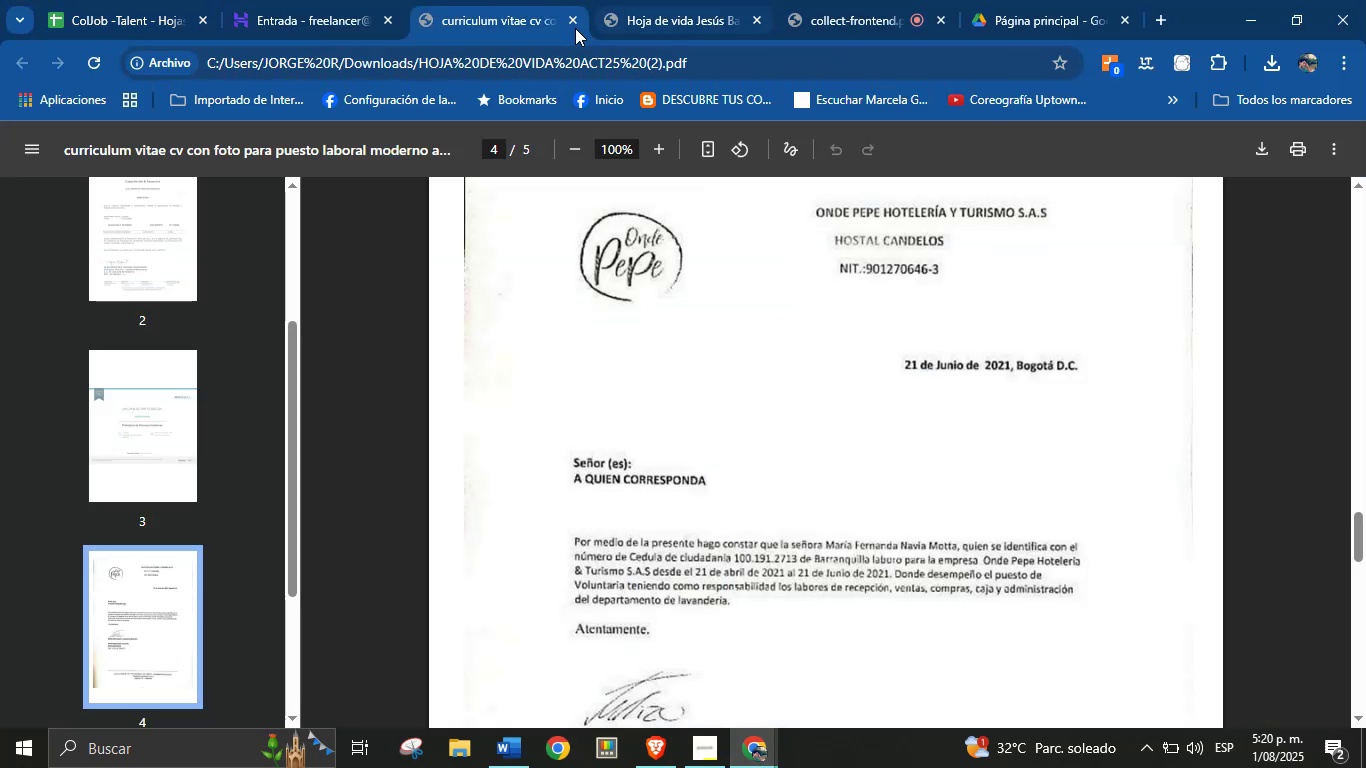 
left_click([574, 26])
 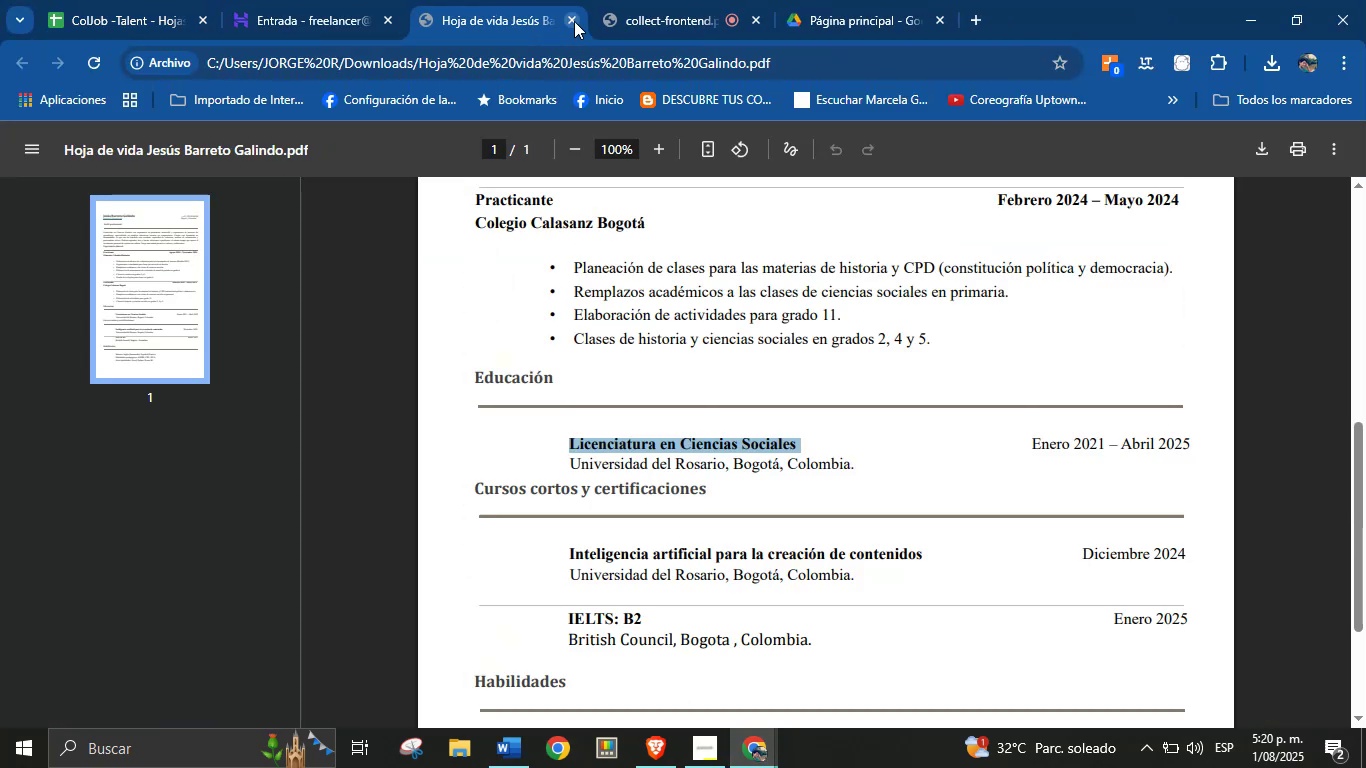 
left_click([574, 21])
 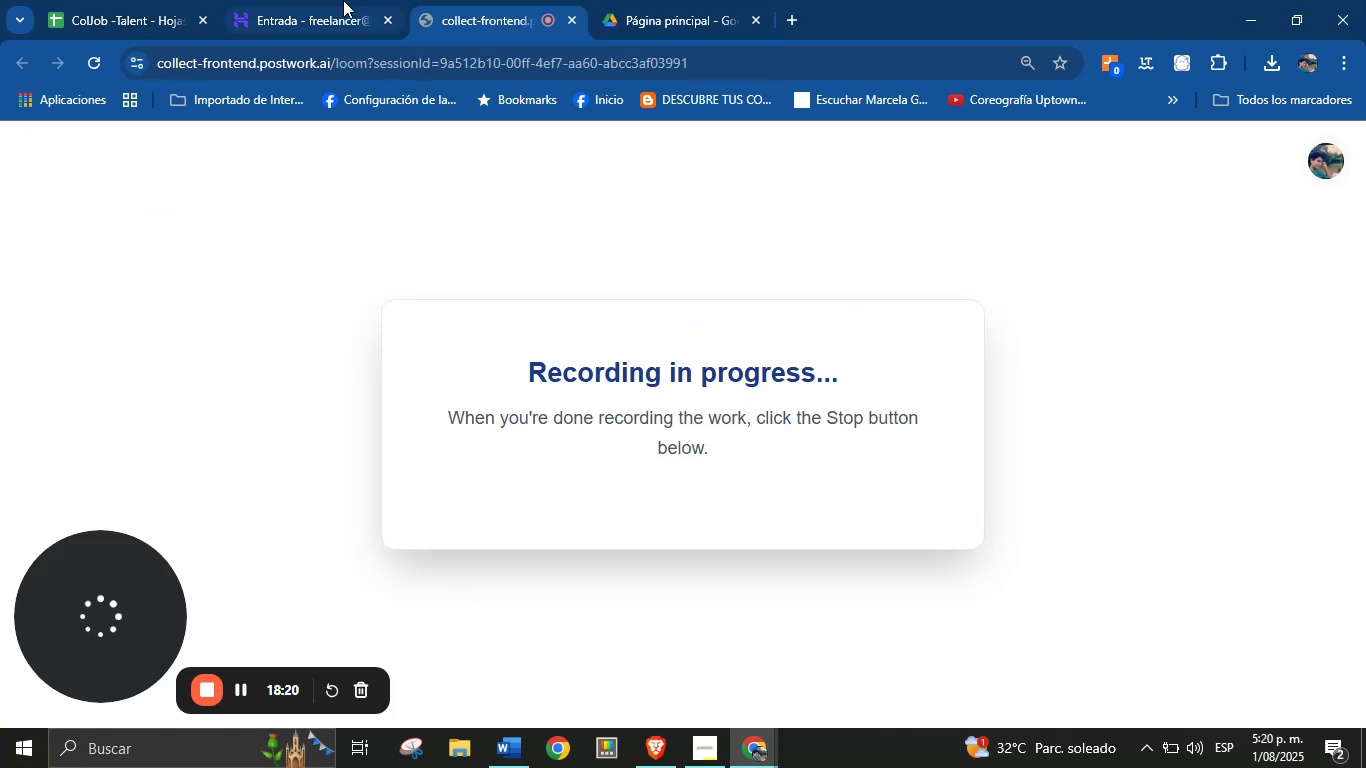 
left_click([340, 0])
 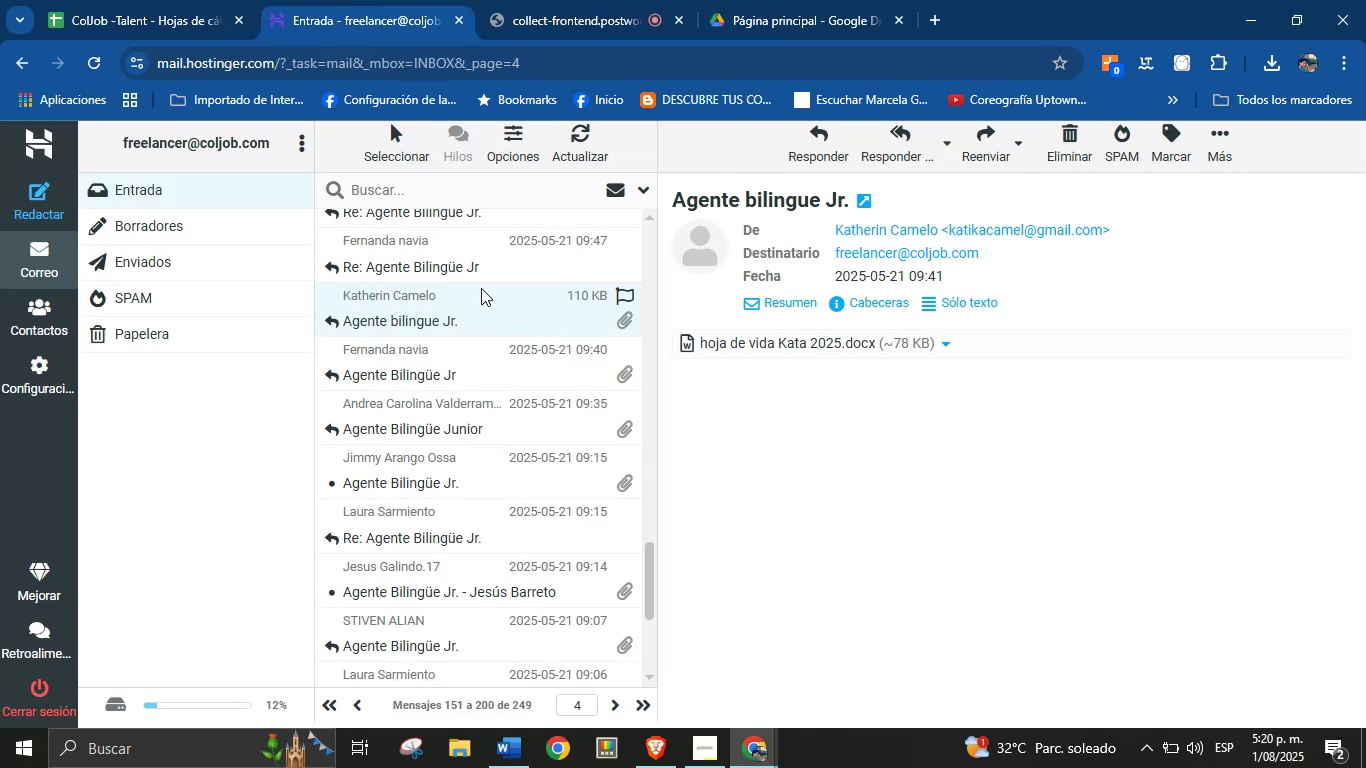 
left_click([477, 262])
 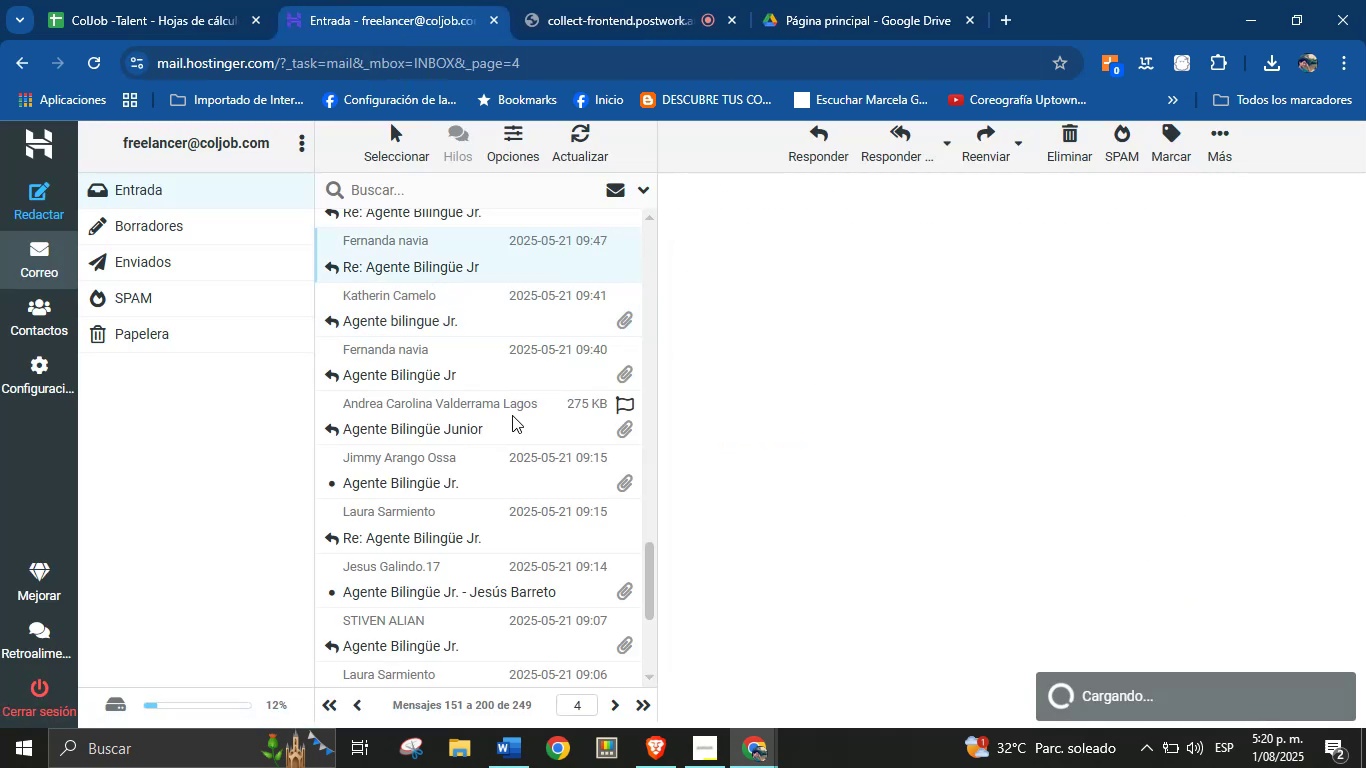 
scroll: coordinate [511, 414], scroll_direction: up, amount: 2.0
 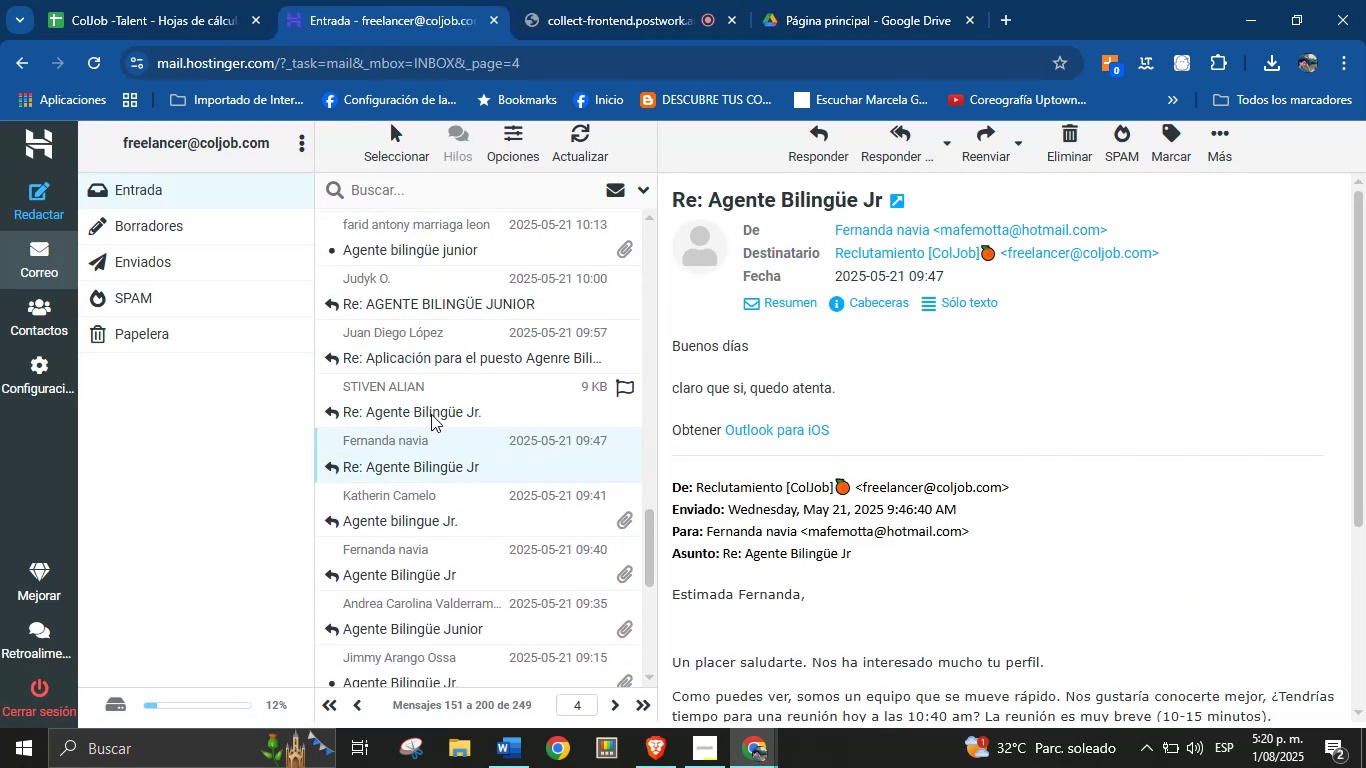 
double_click([451, 360])
 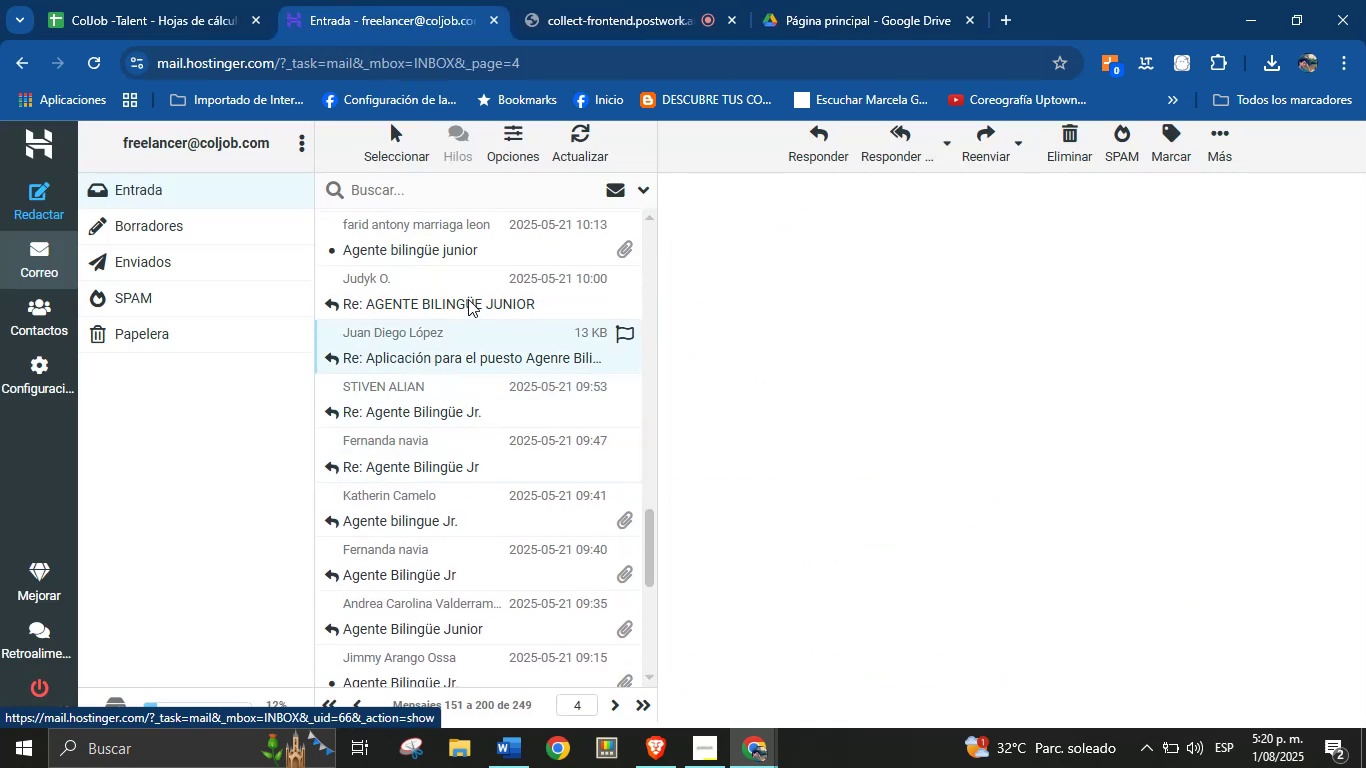 
triple_click([468, 299])
 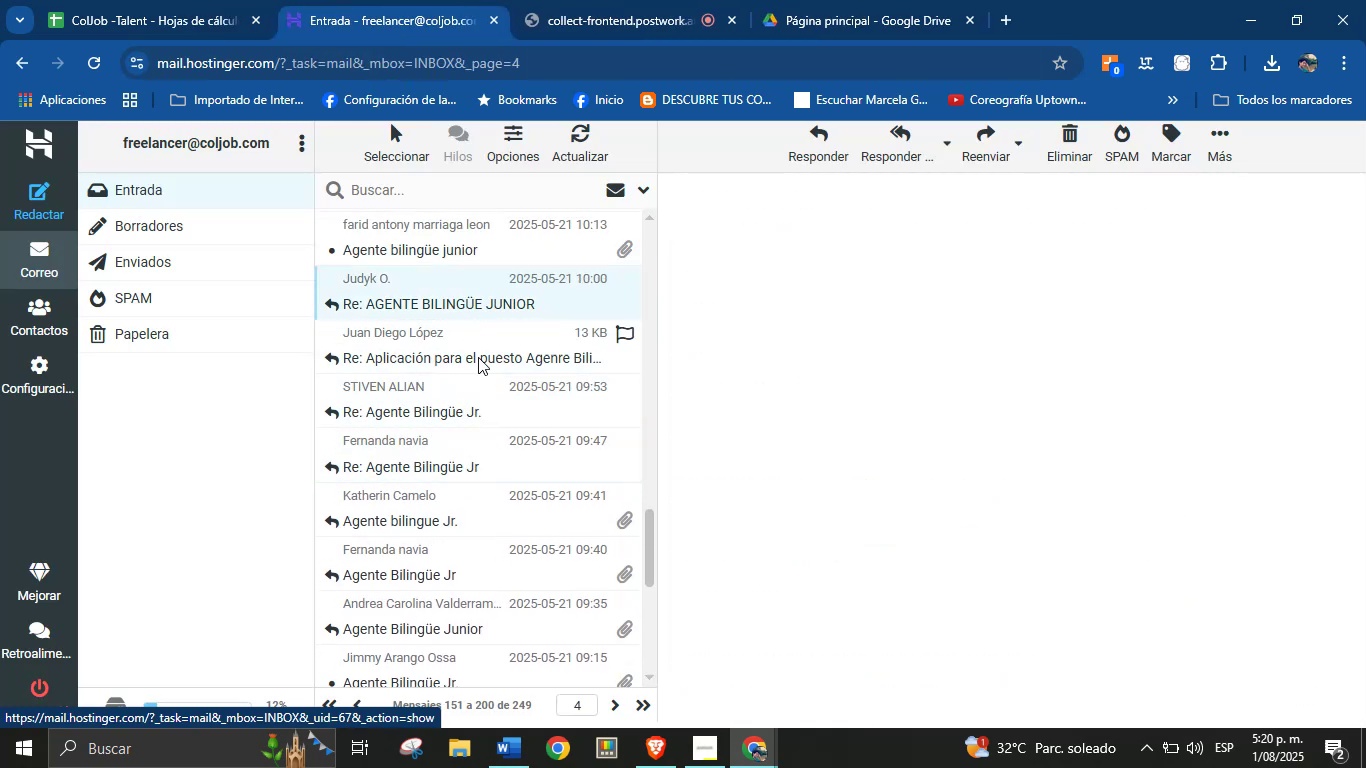 
scroll: coordinate [479, 384], scroll_direction: up, amount: 1.0
 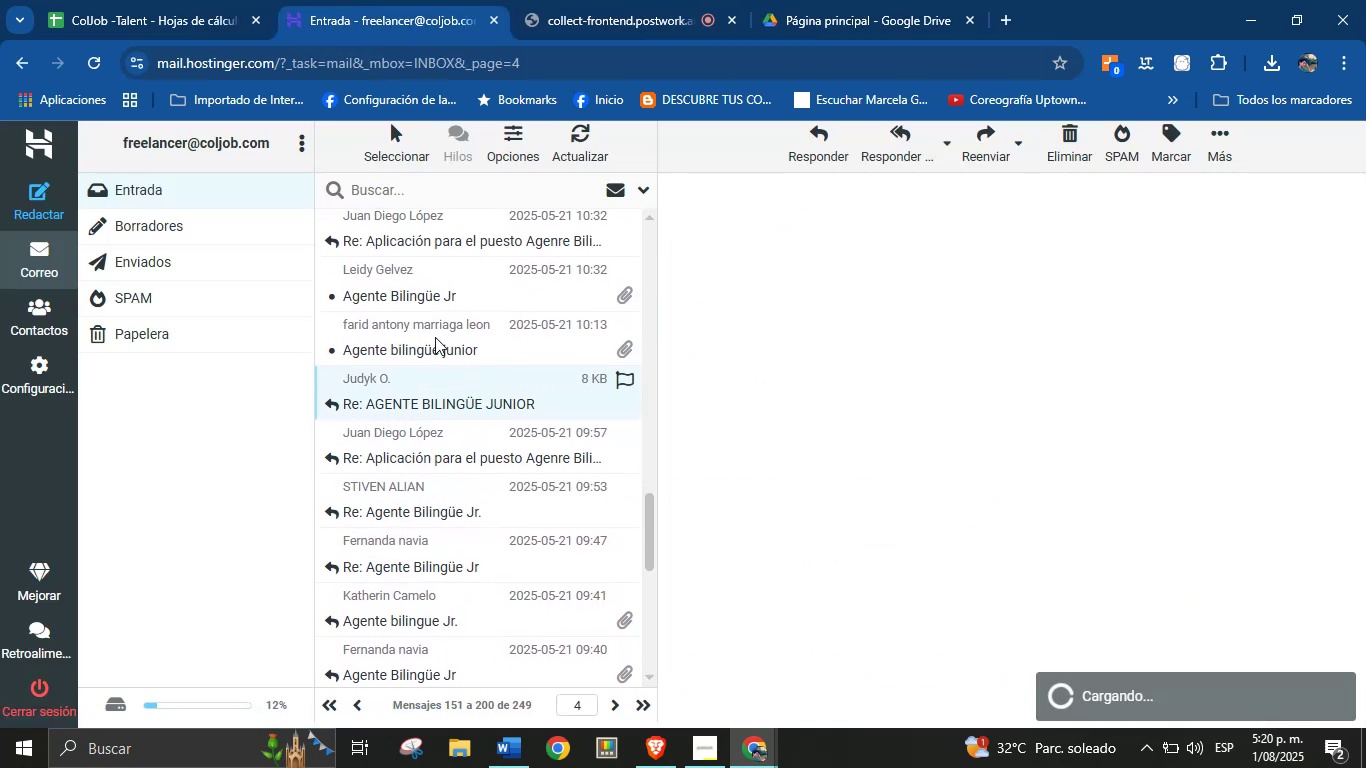 
left_click([435, 337])
 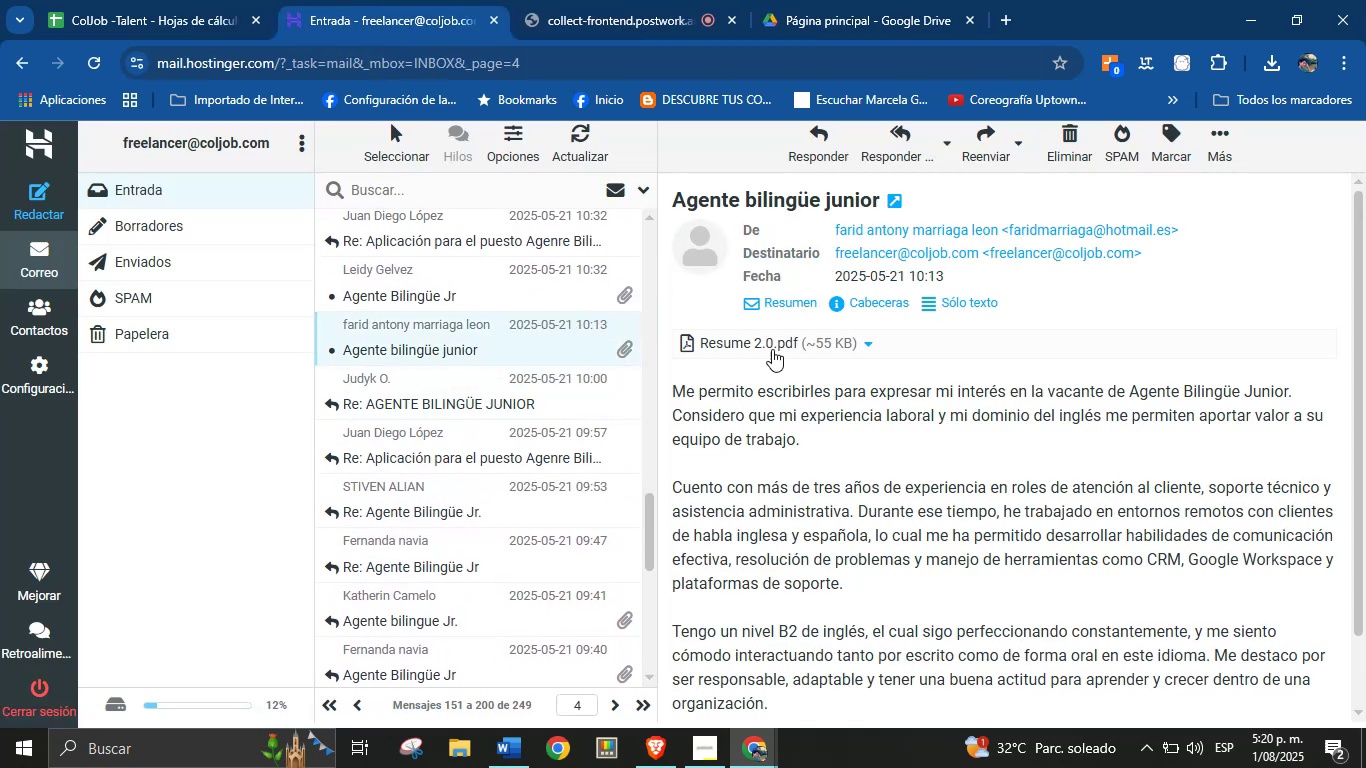 
left_click([861, 347])
 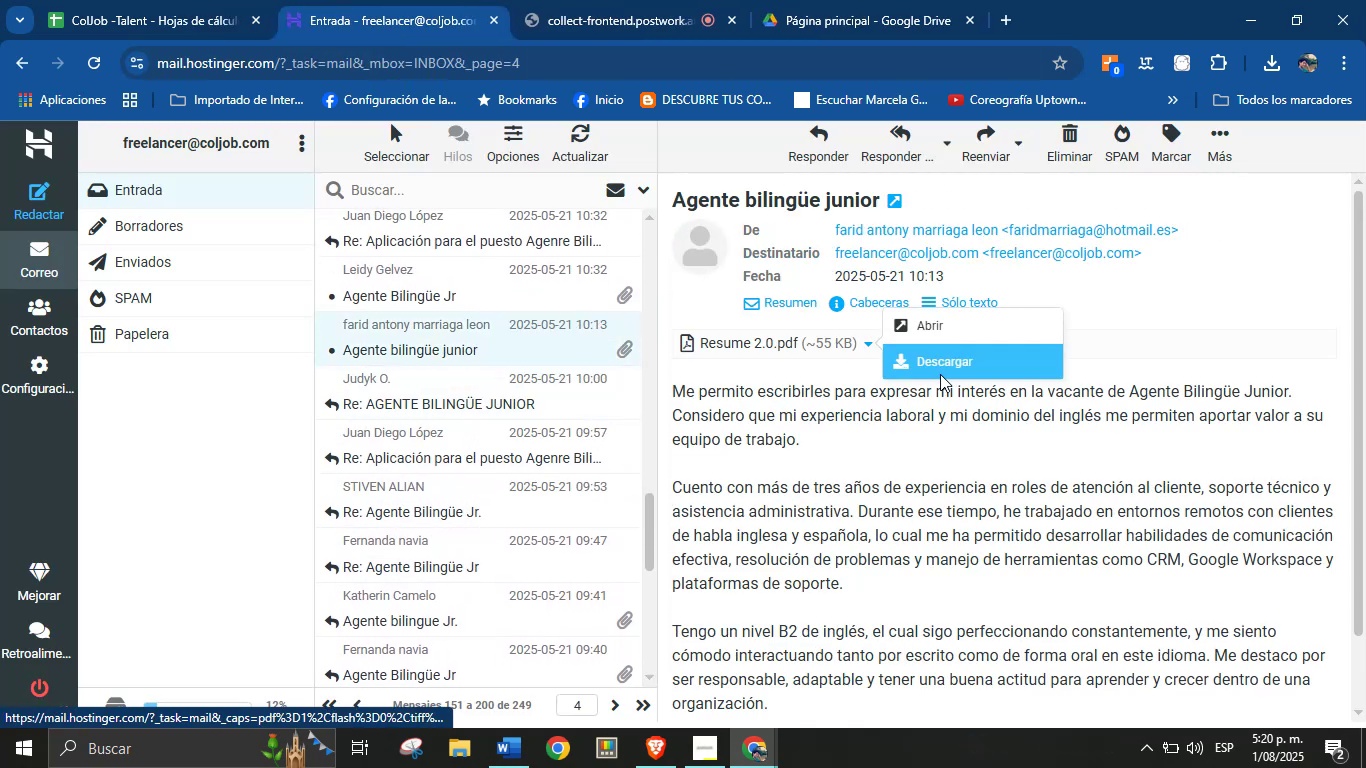 
left_click([948, 364])
 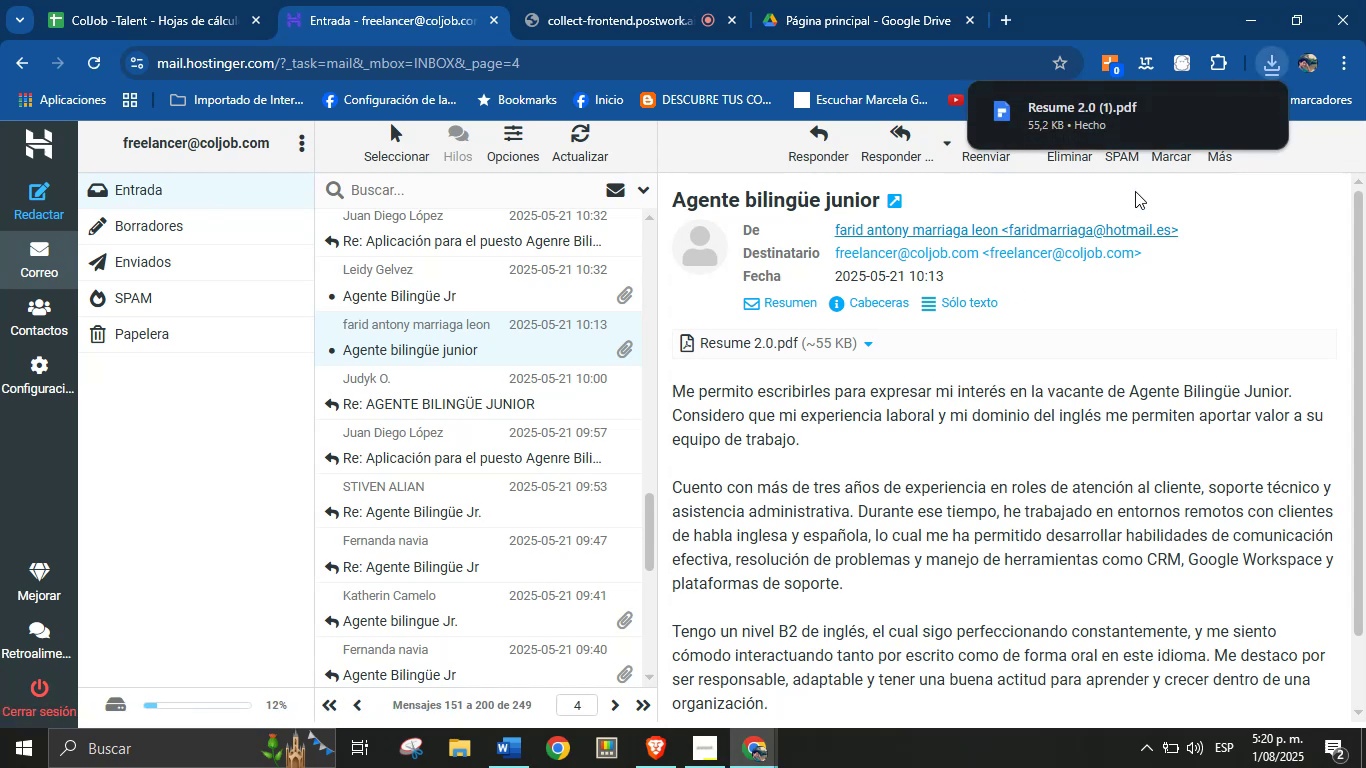 
left_click([1139, 135])
 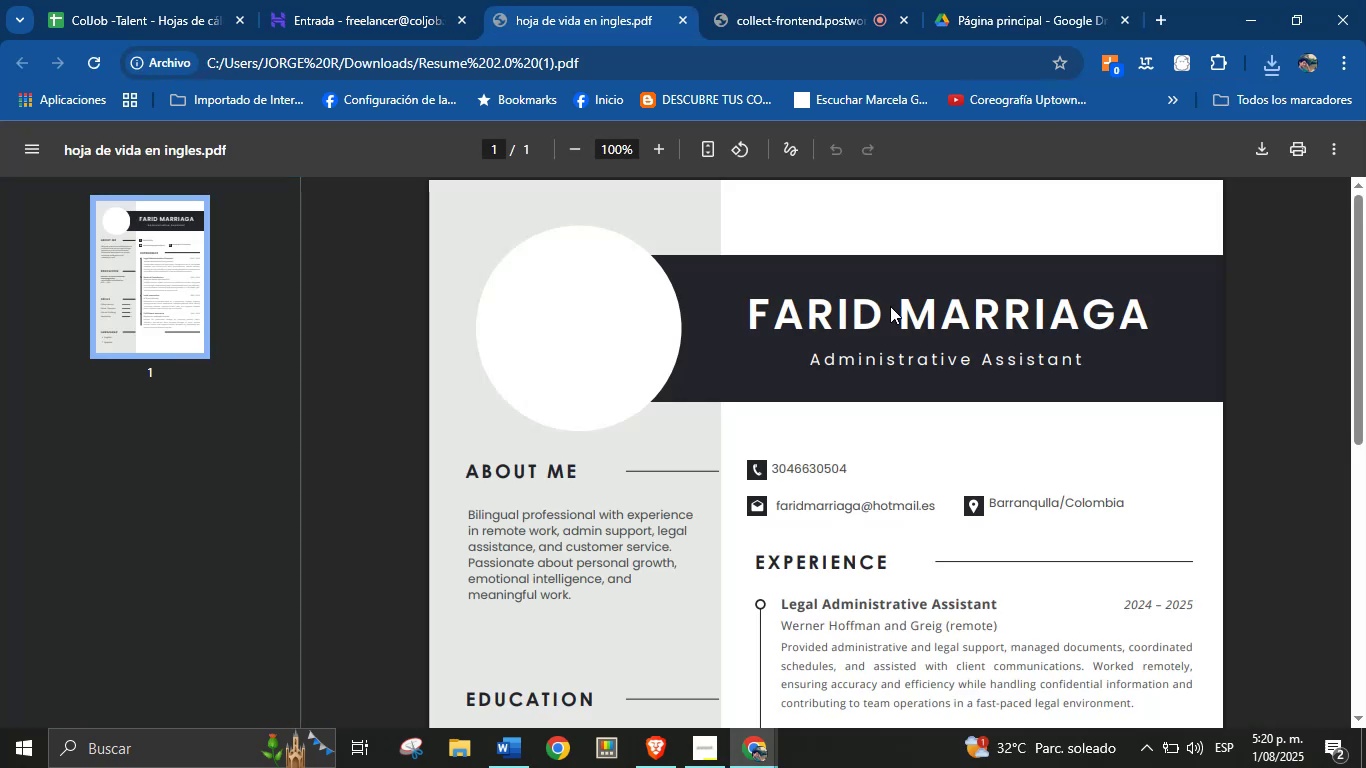 
wait(8.02)
 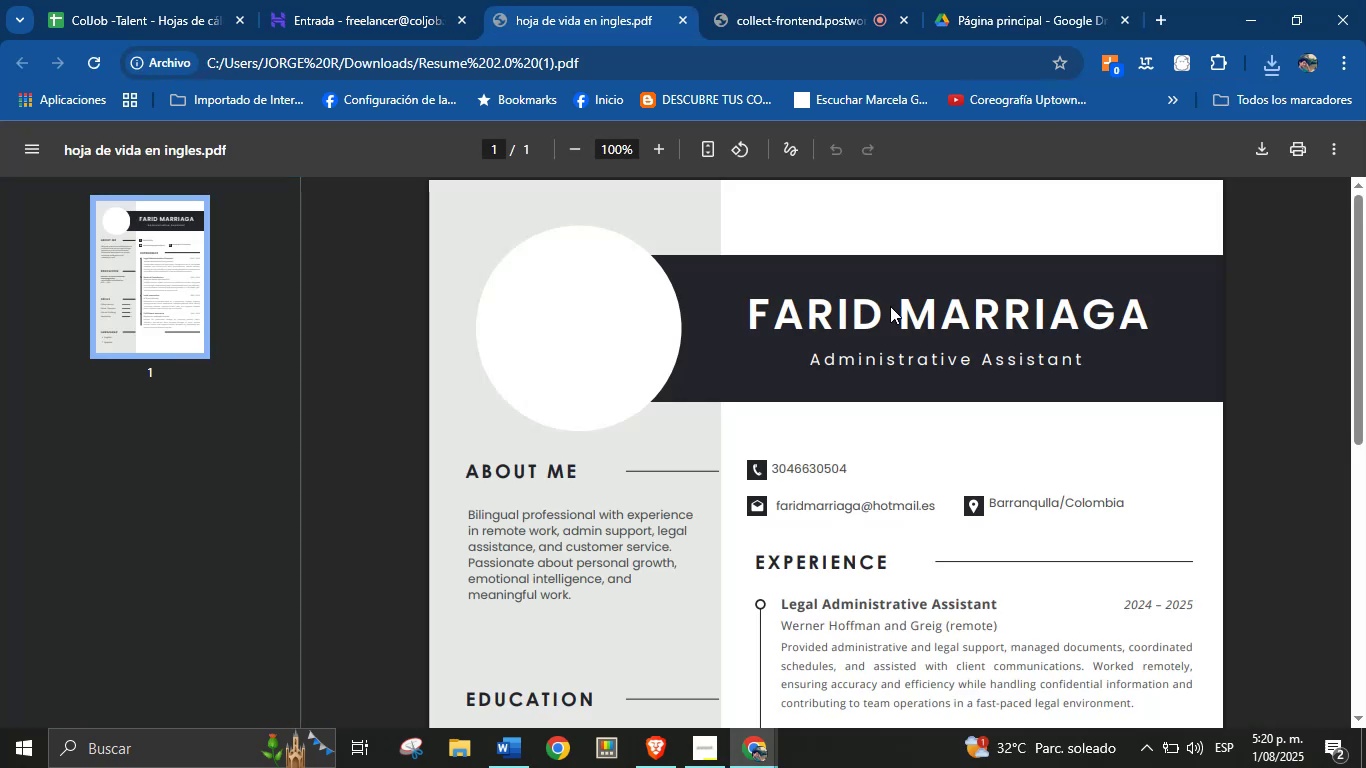 
double_click([954, 301])
 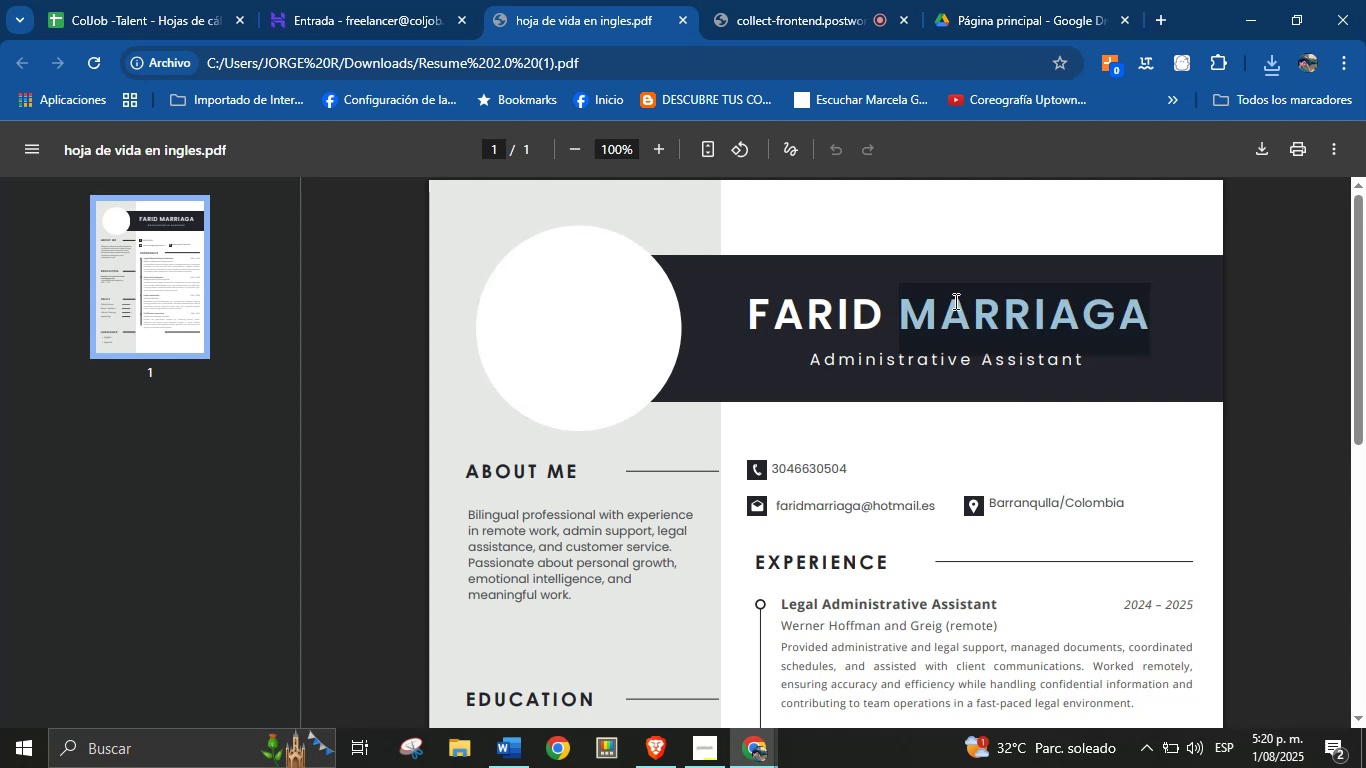 
triple_click([954, 301])
 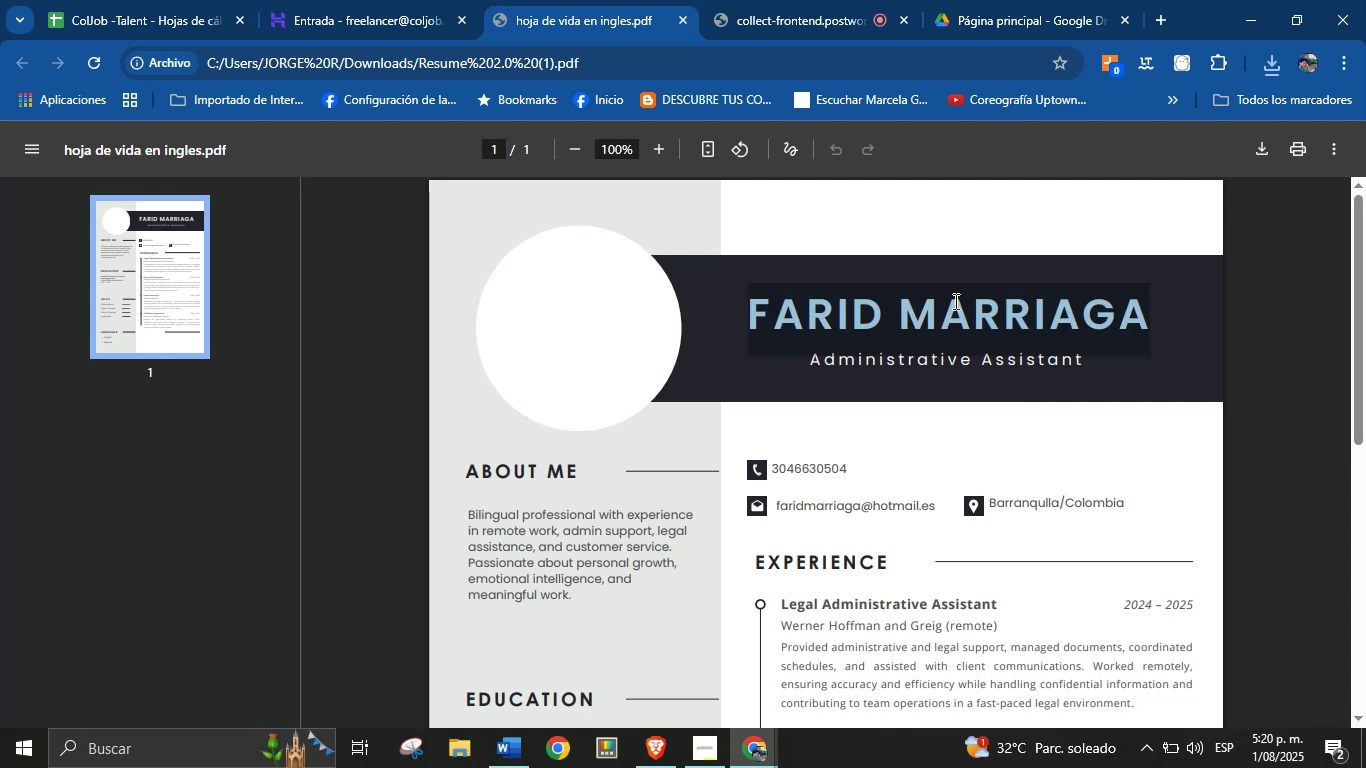 
hold_key(key=ControlLeft, duration=0.92)
 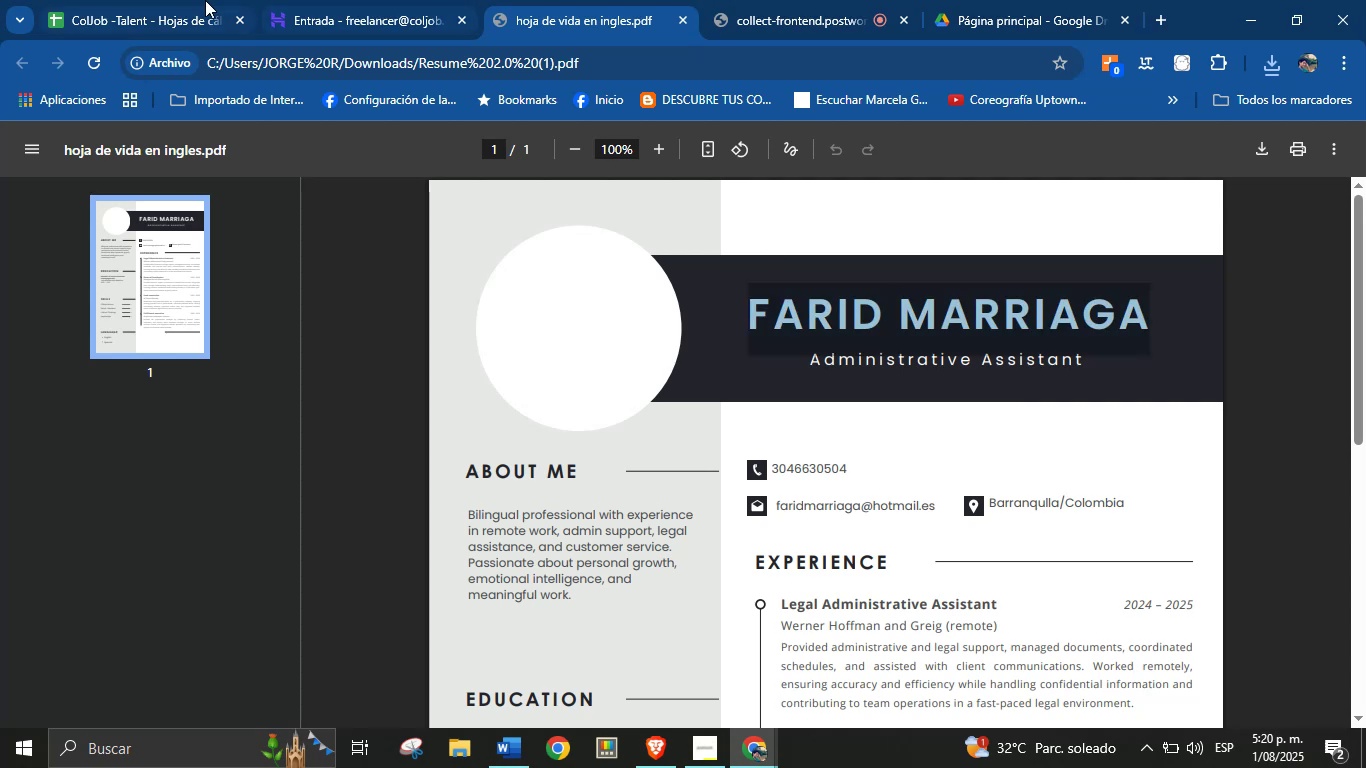 
hold_key(key=C, duration=0.36)
 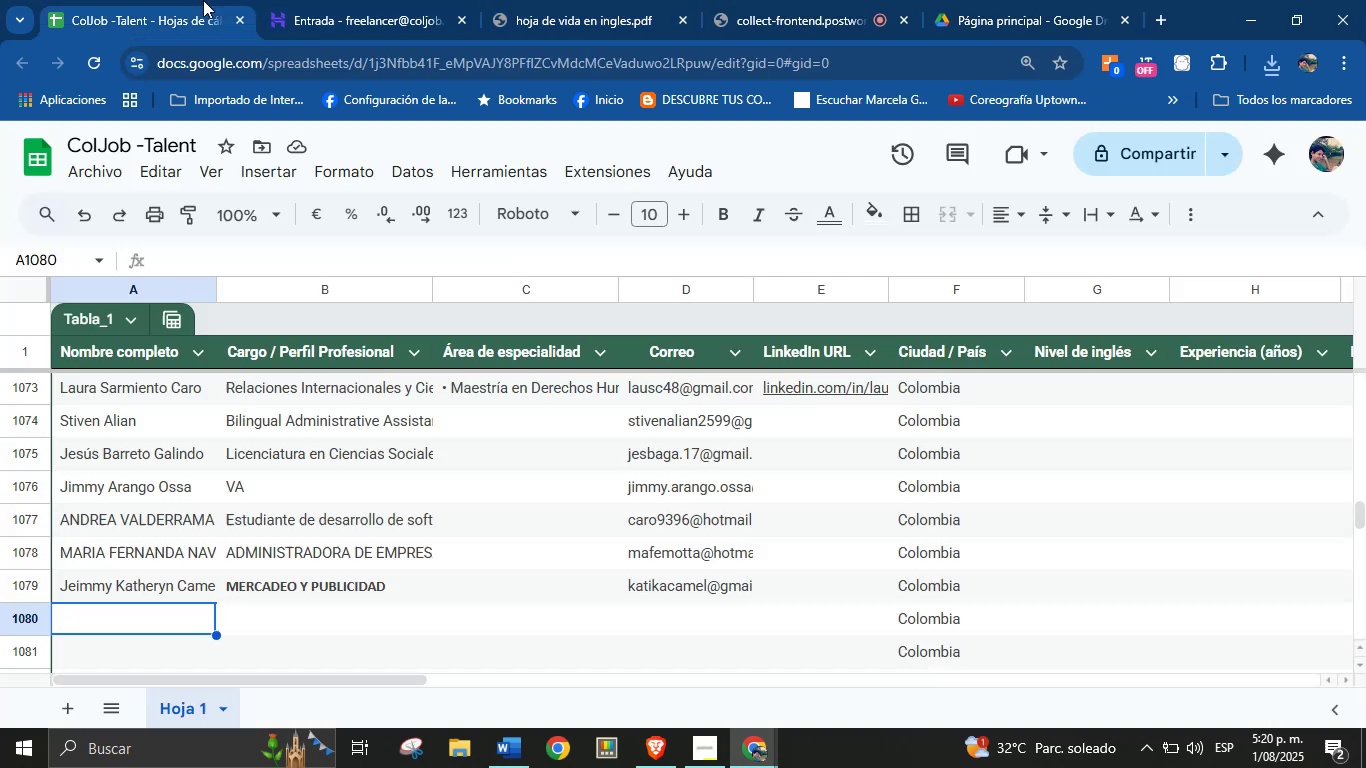 
key(Control+V)
 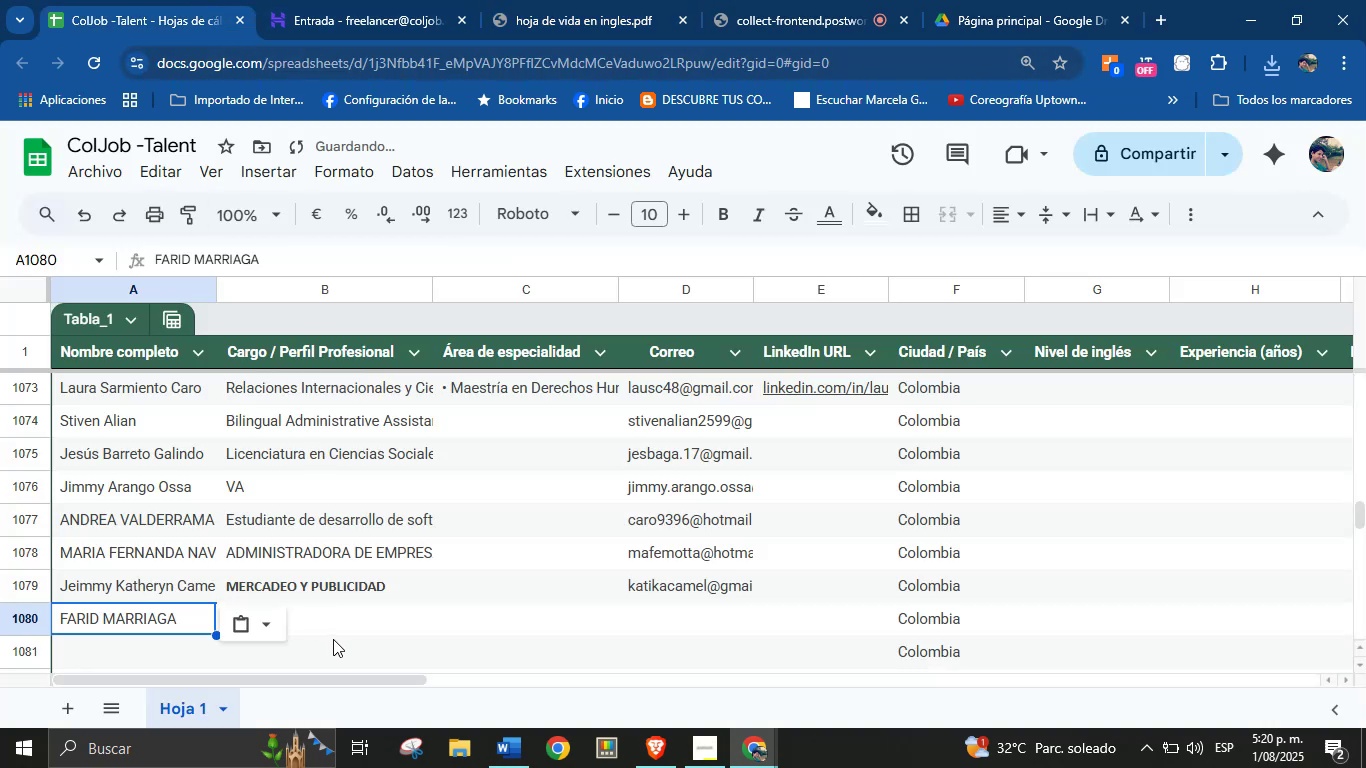 
left_click([338, 618])
 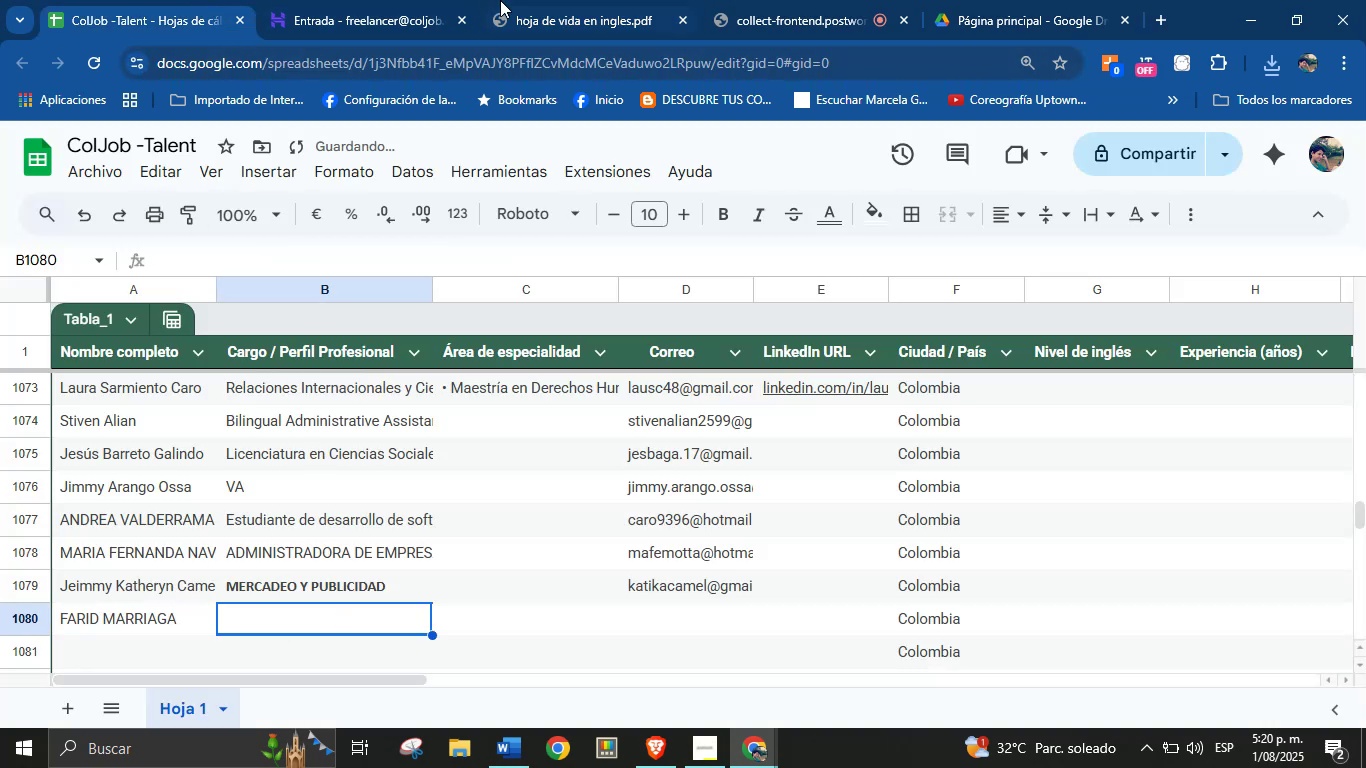 
left_click([562, 0])
 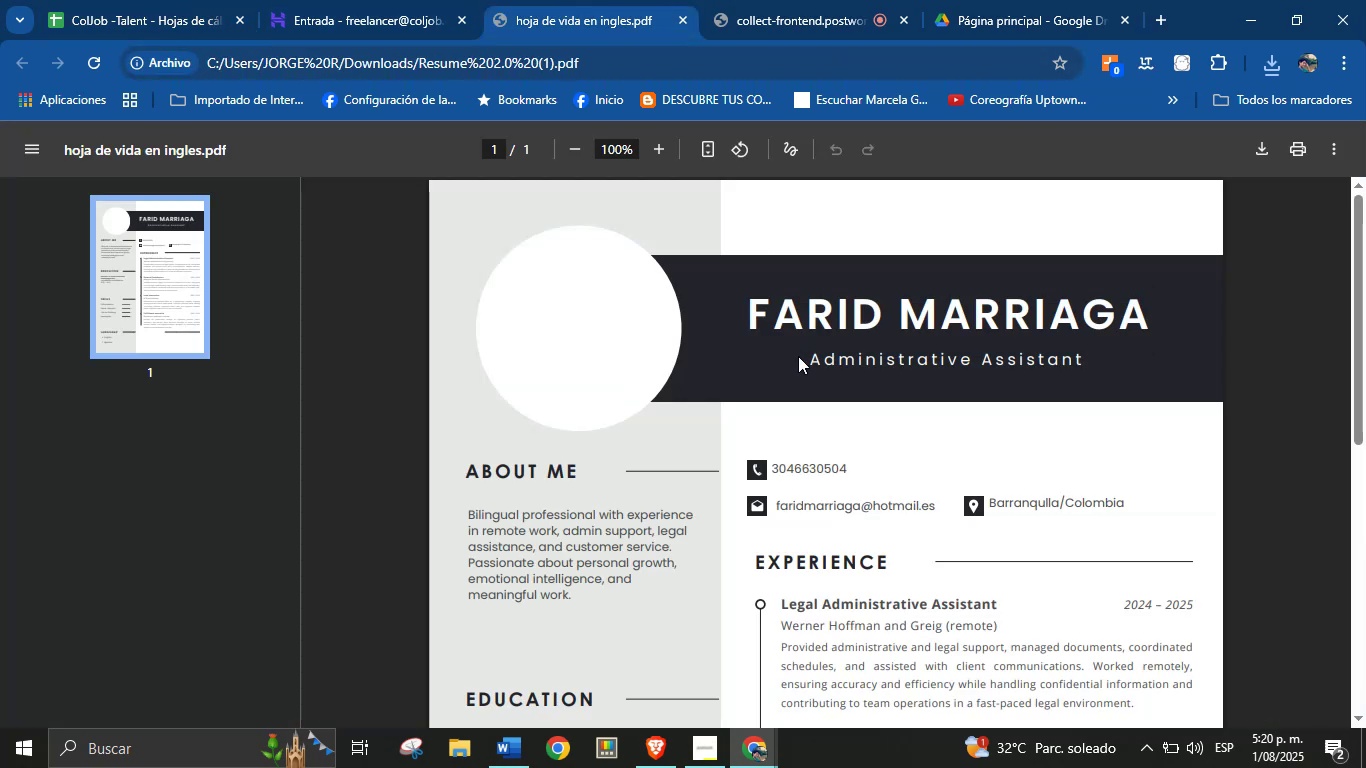 
double_click([832, 358])
 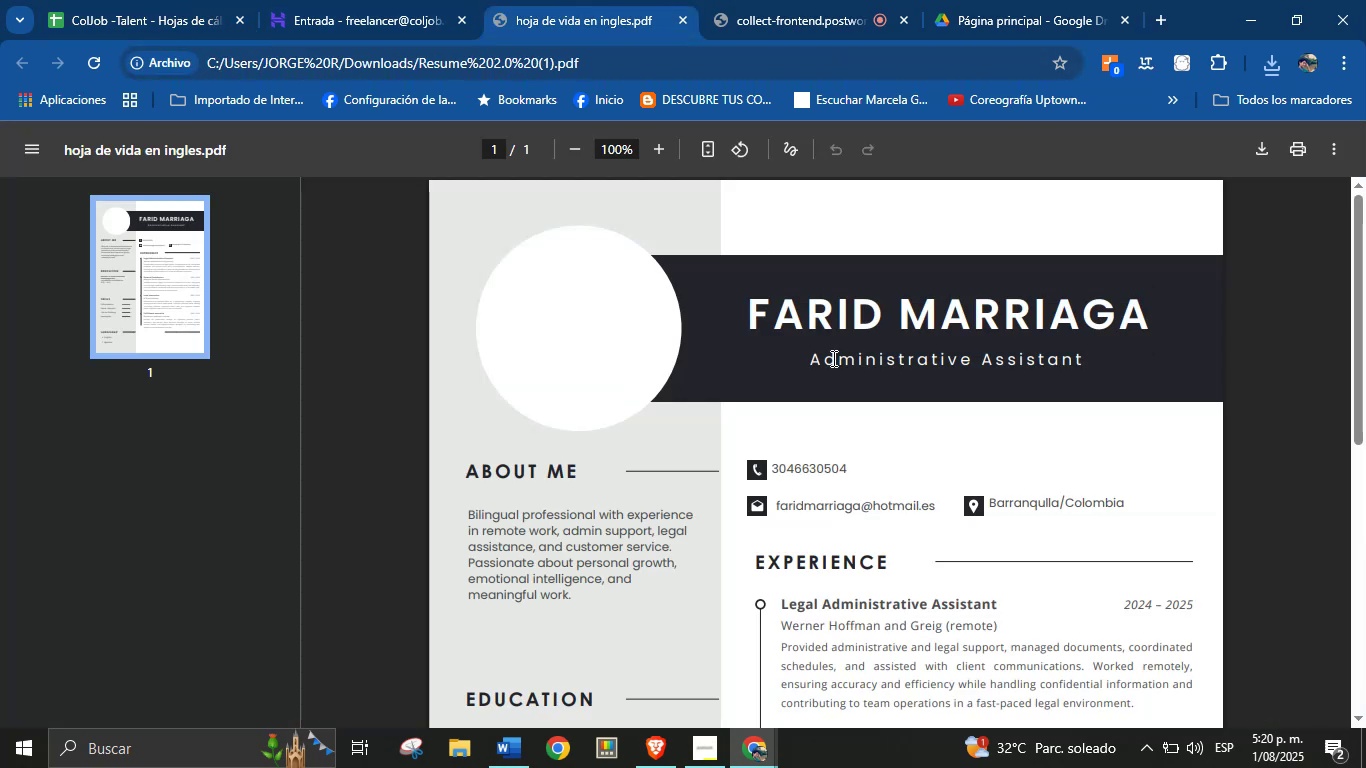 
triple_click([832, 358])
 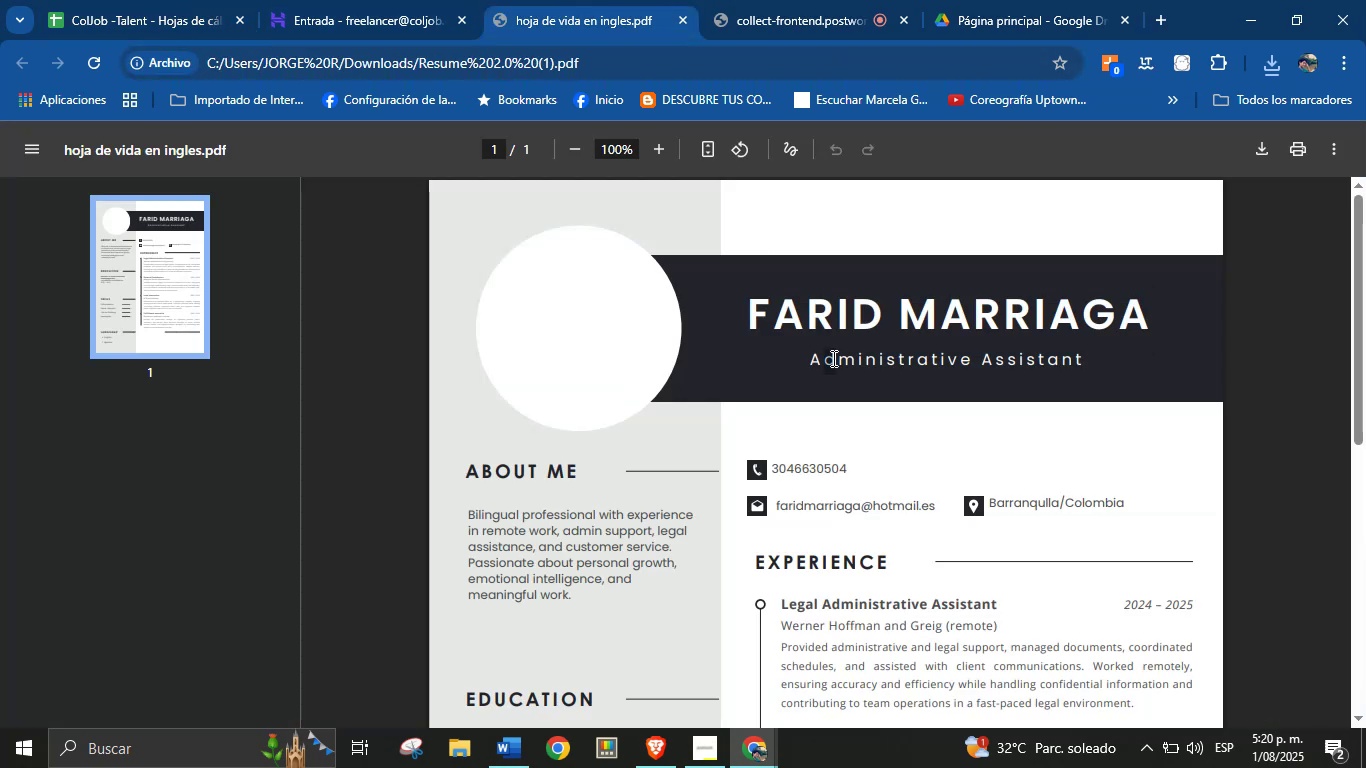 
triple_click([832, 358])
 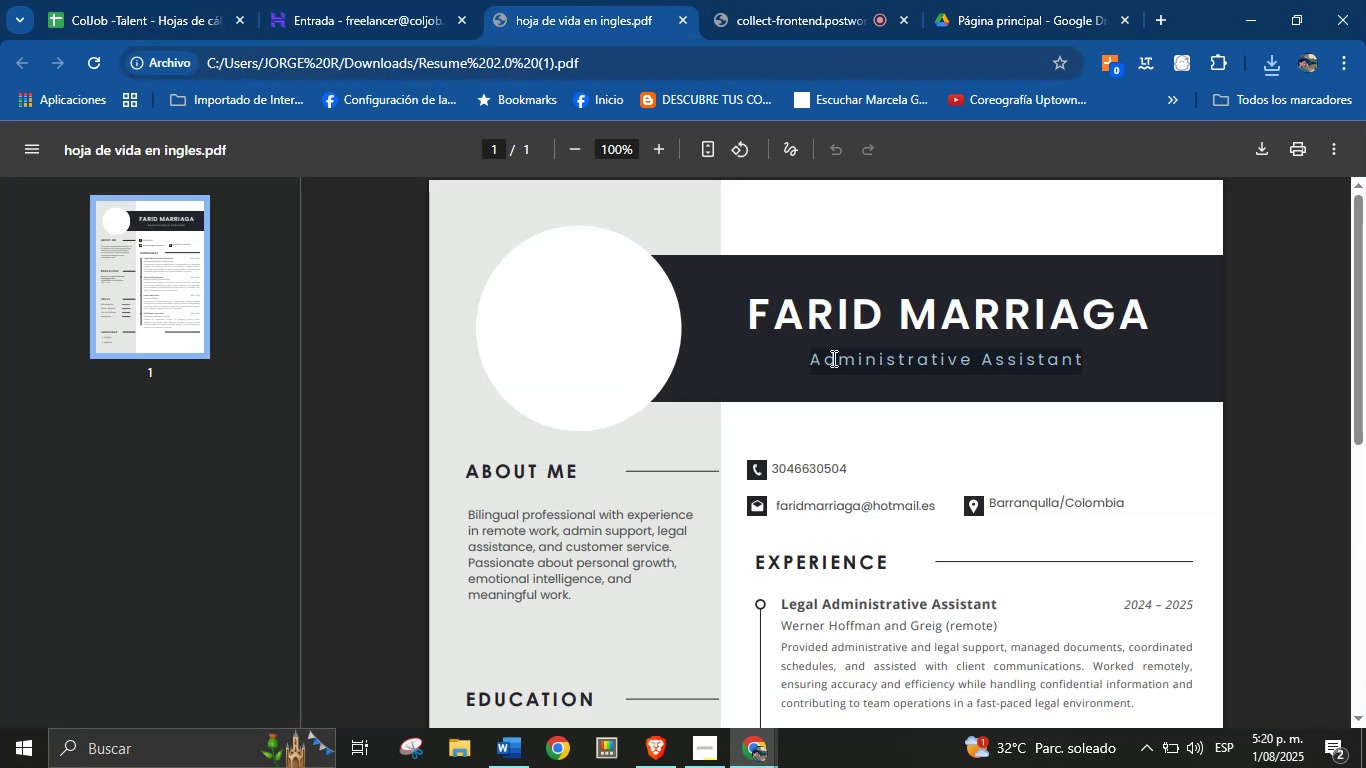 
key(Control+C)
 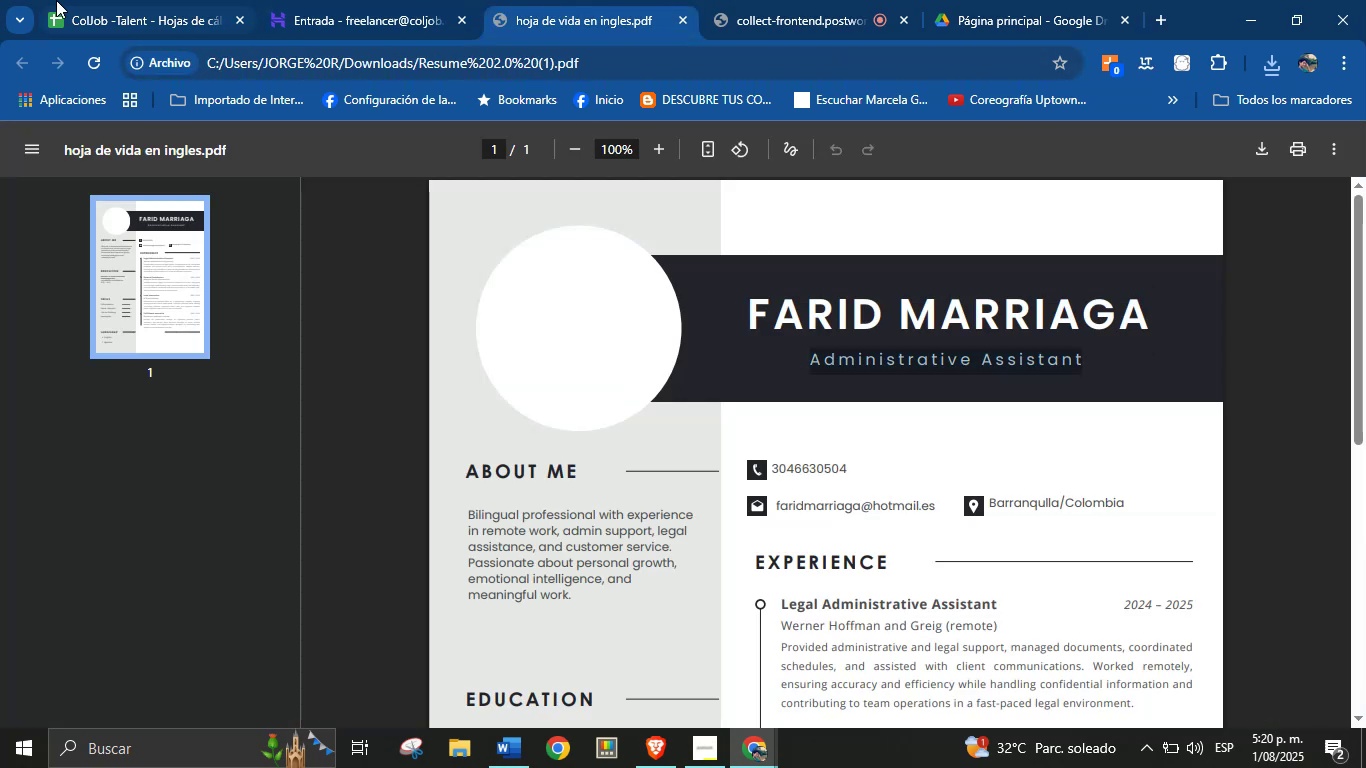 
left_click([56, 0])
 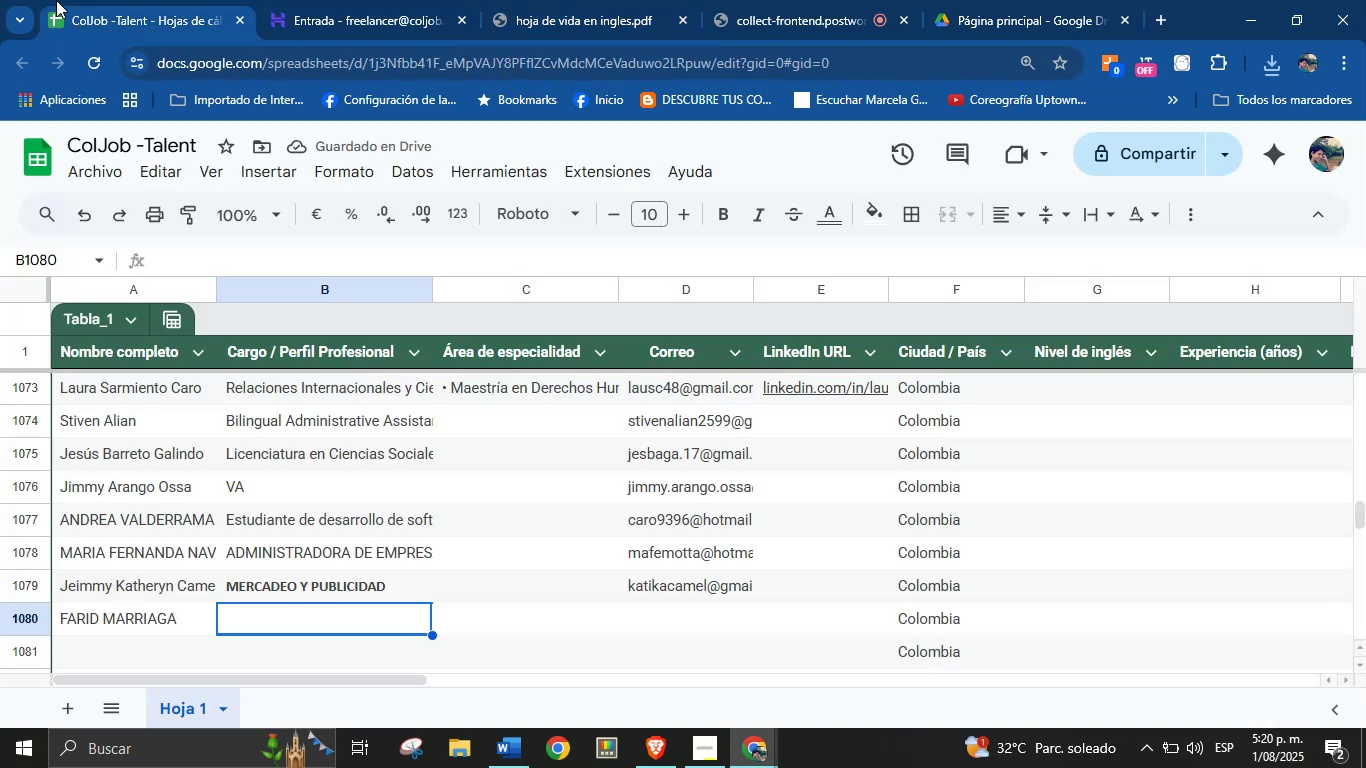 
key(Control+V)
 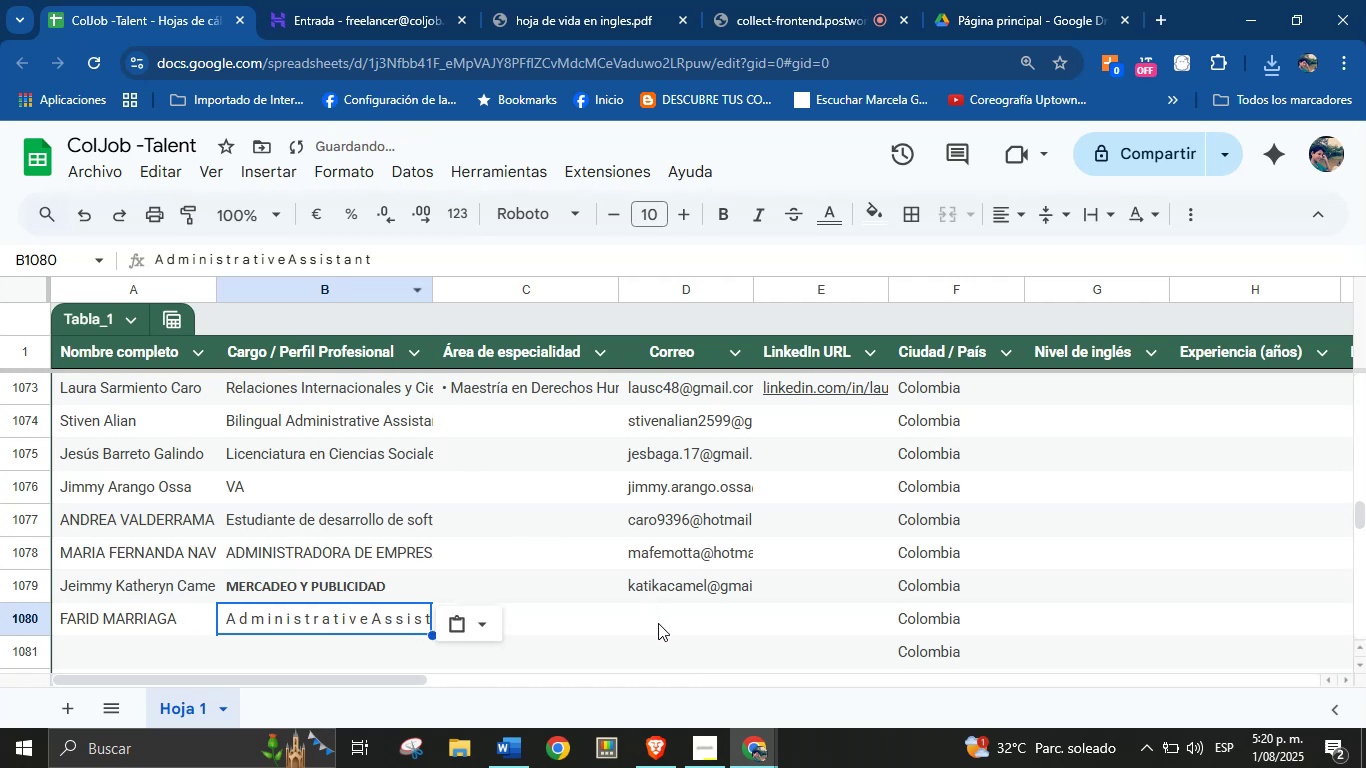 
left_click([658, 624])
 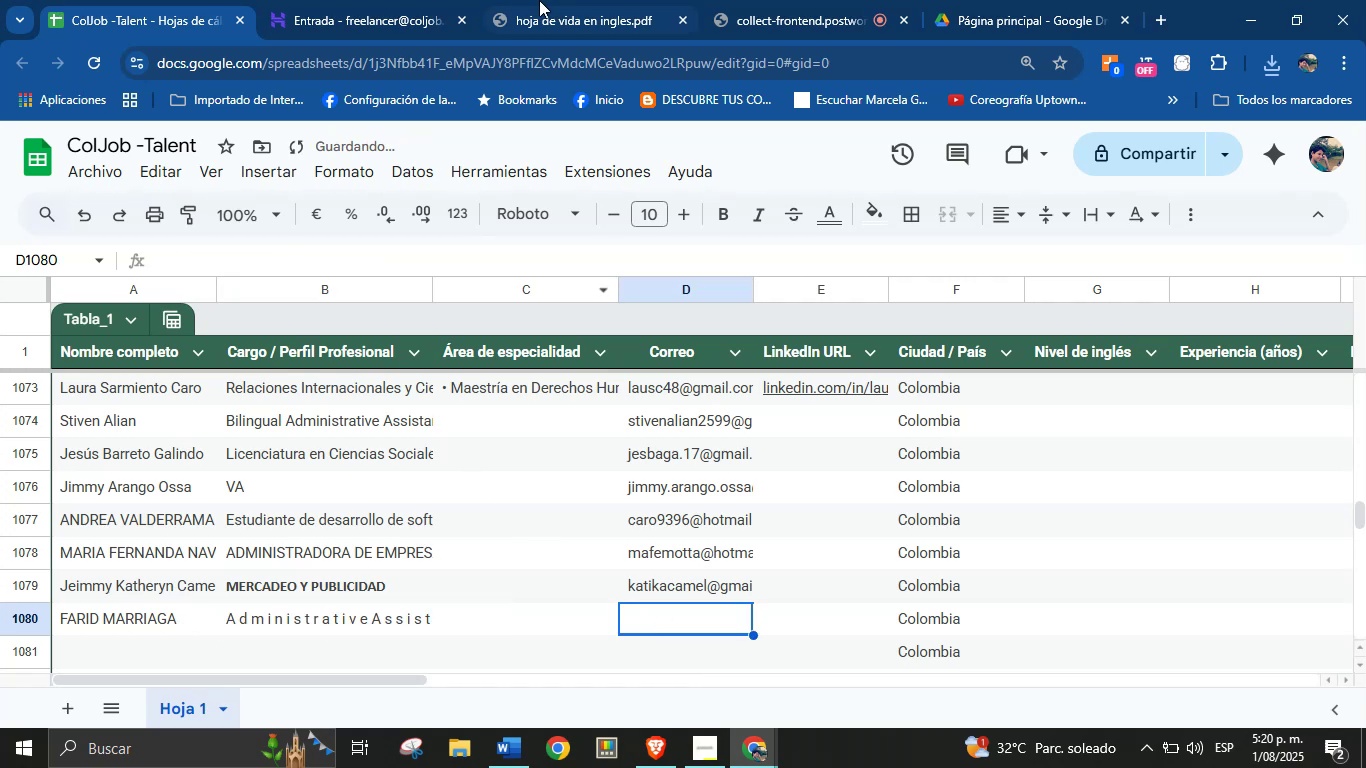 
left_click([538, 0])
 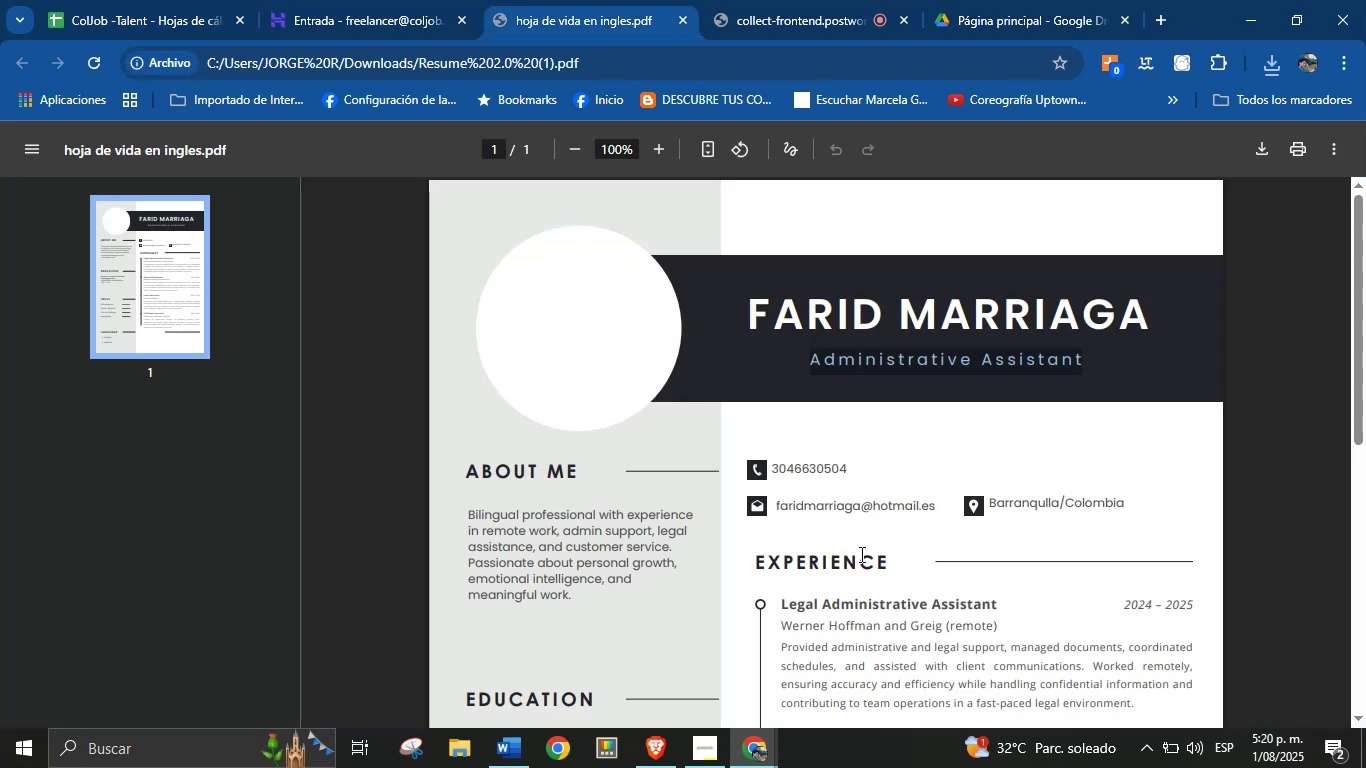 
left_click([880, 592])
 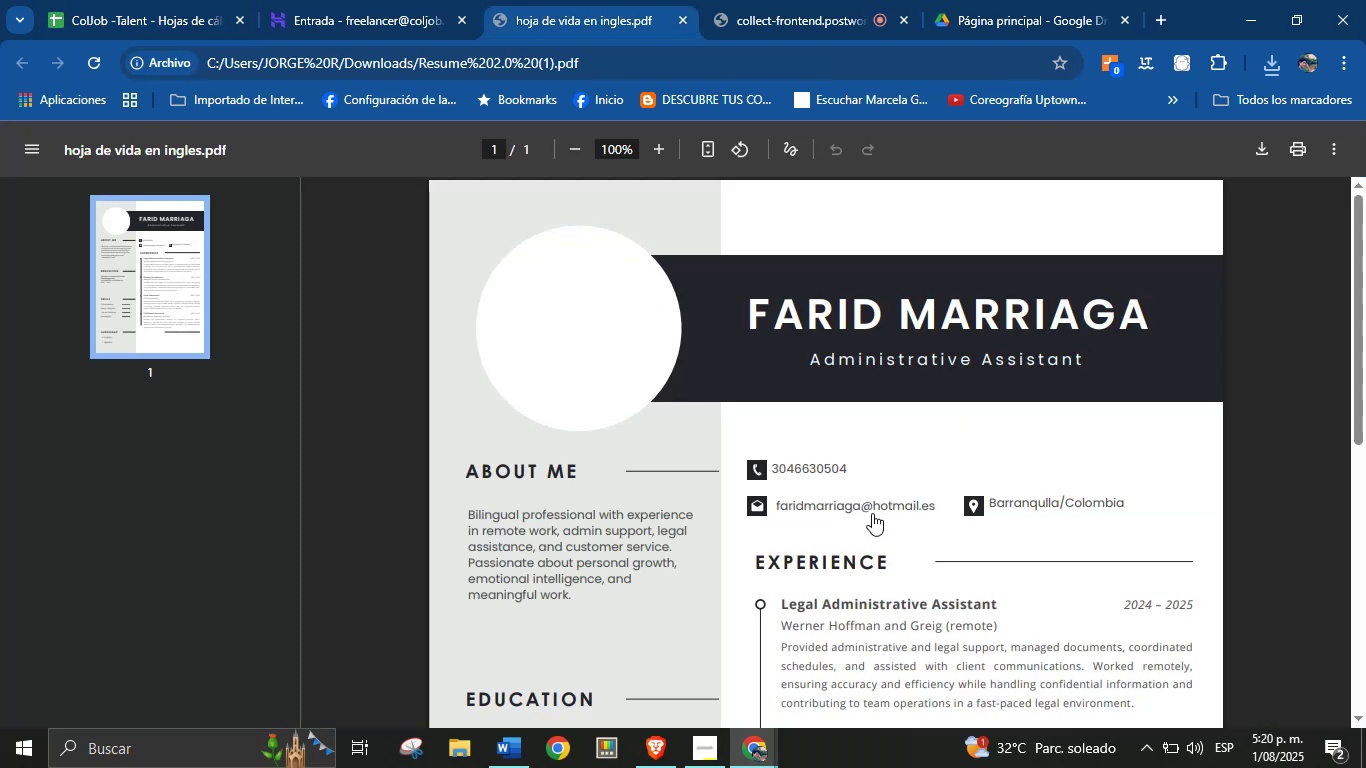 
right_click([873, 512])
 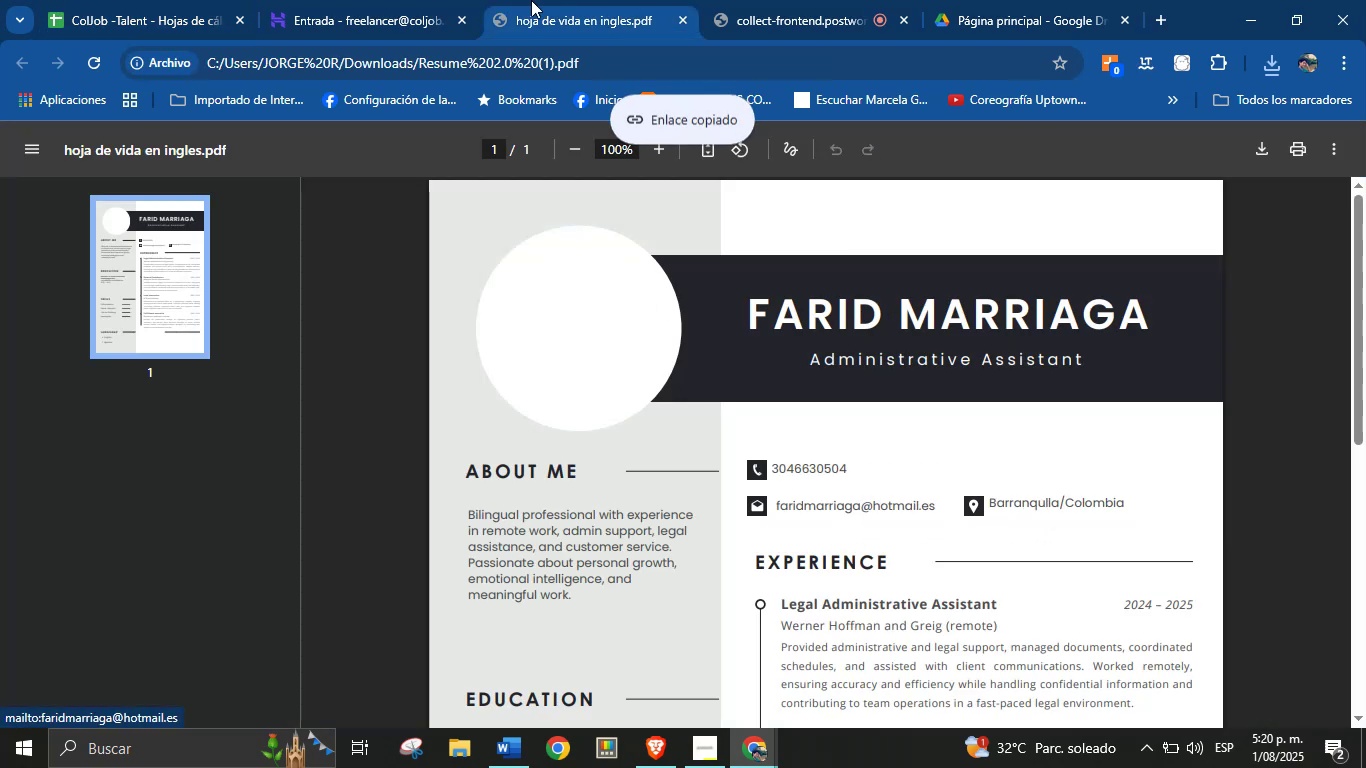 
left_click([121, 0])
 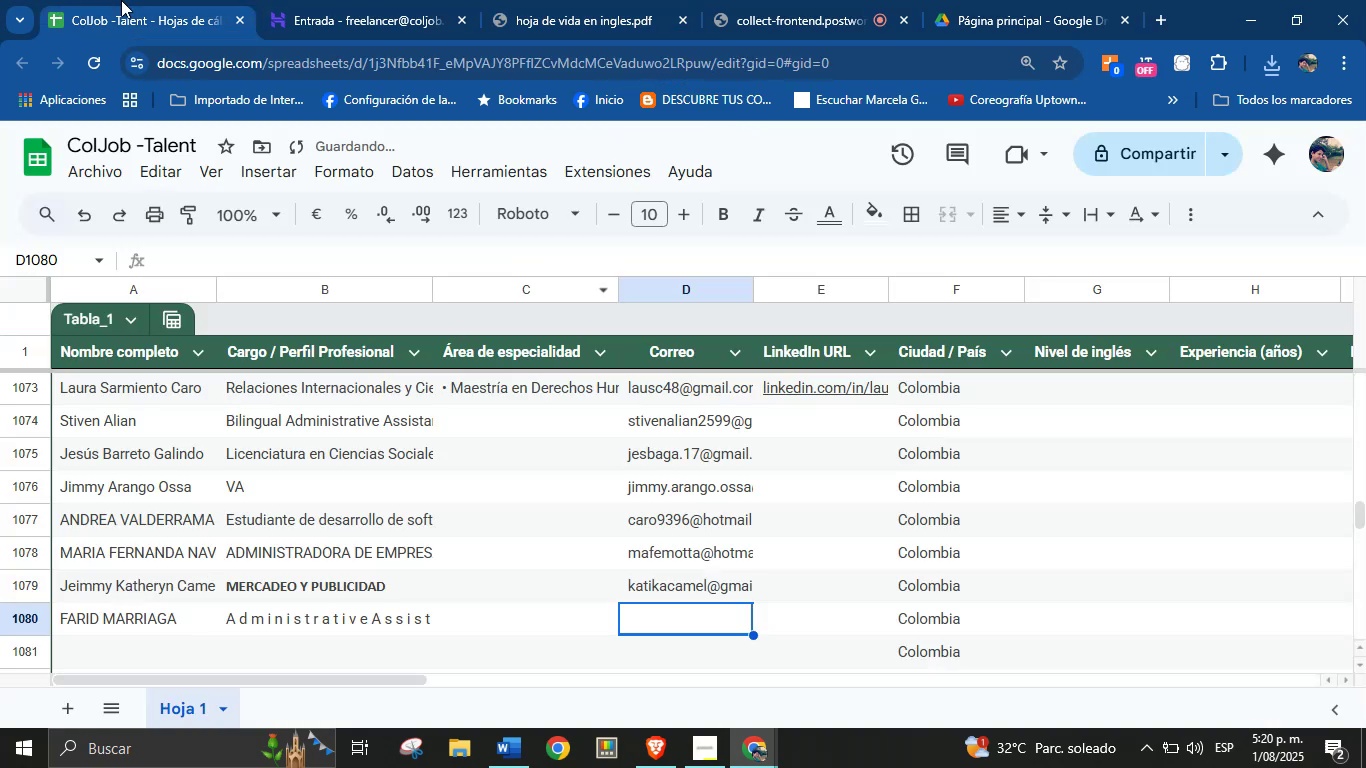 
key(Control+V)
 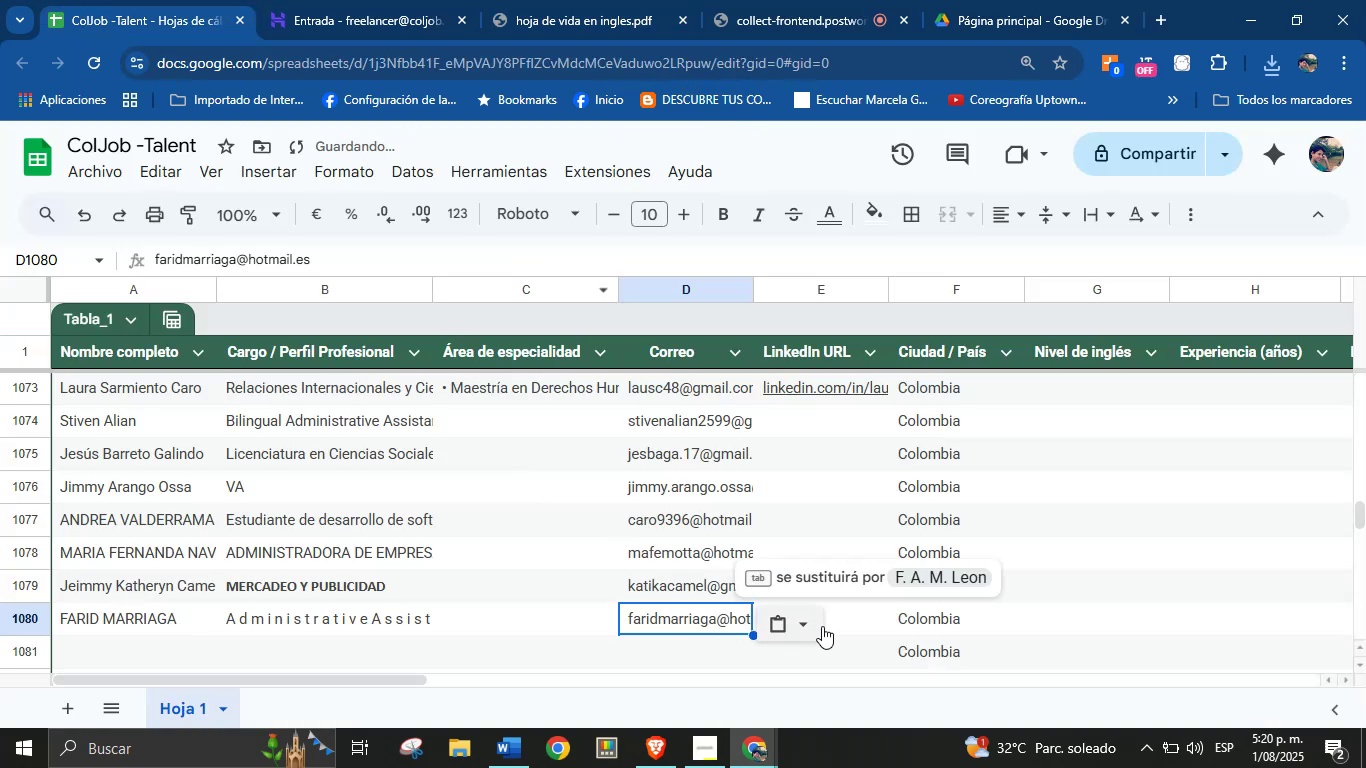 
left_click([842, 617])
 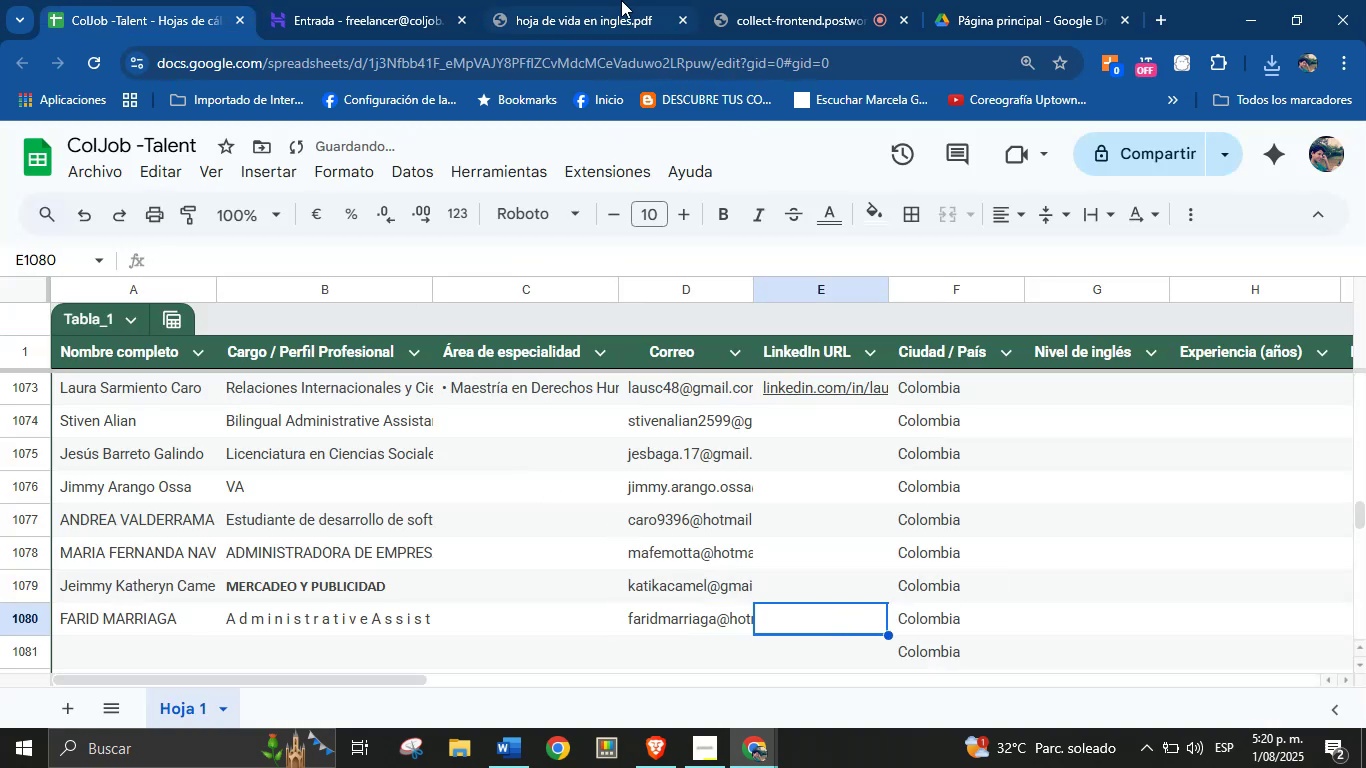 
left_click([542, 0])
 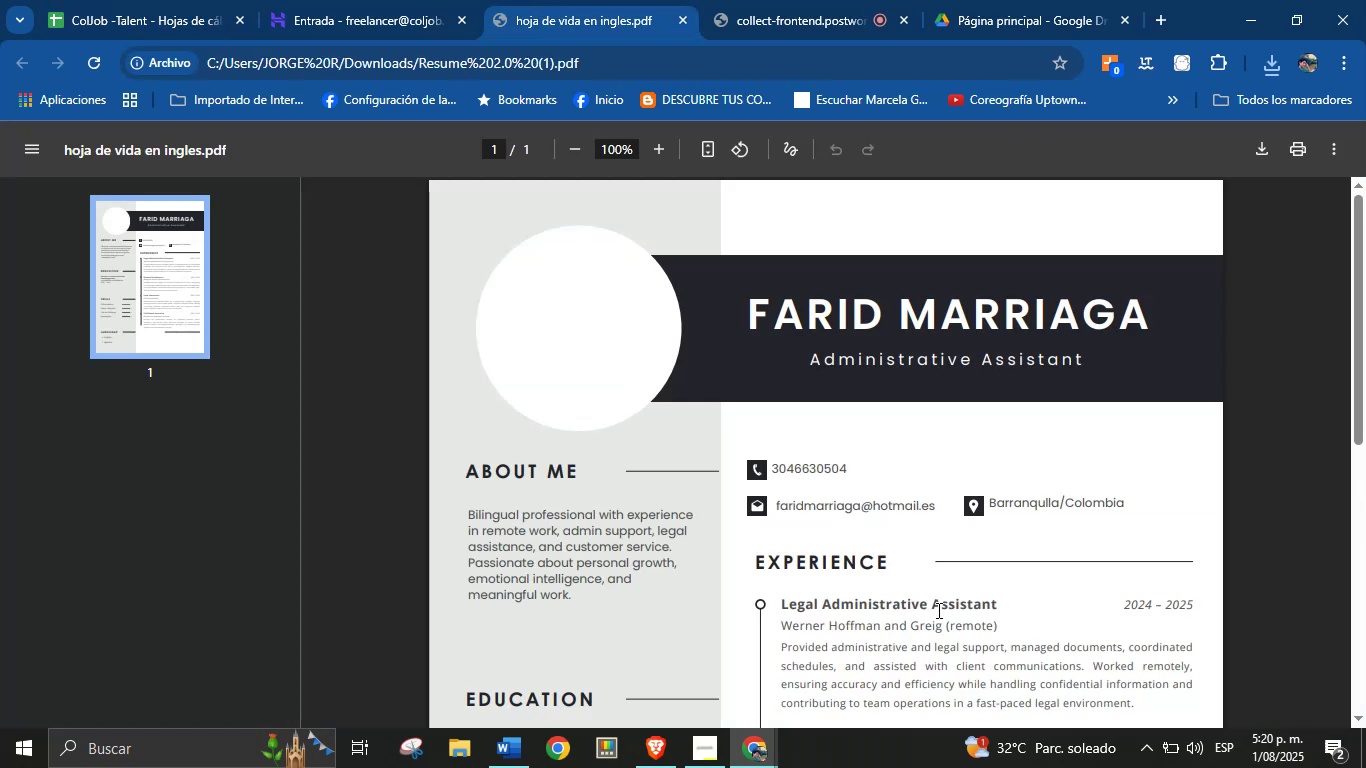 
left_click([940, 611])
 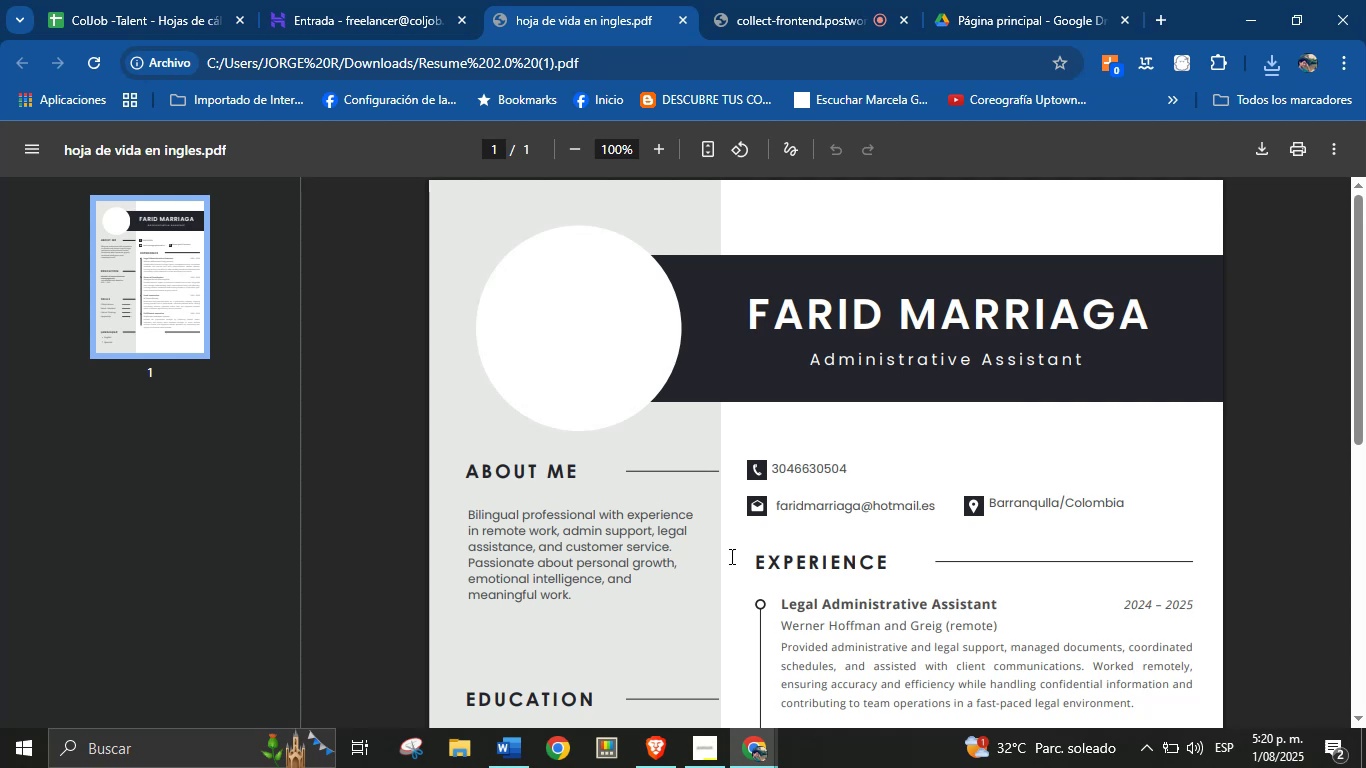 
scroll: coordinate [871, 414], scroll_direction: down, amount: 6.0
 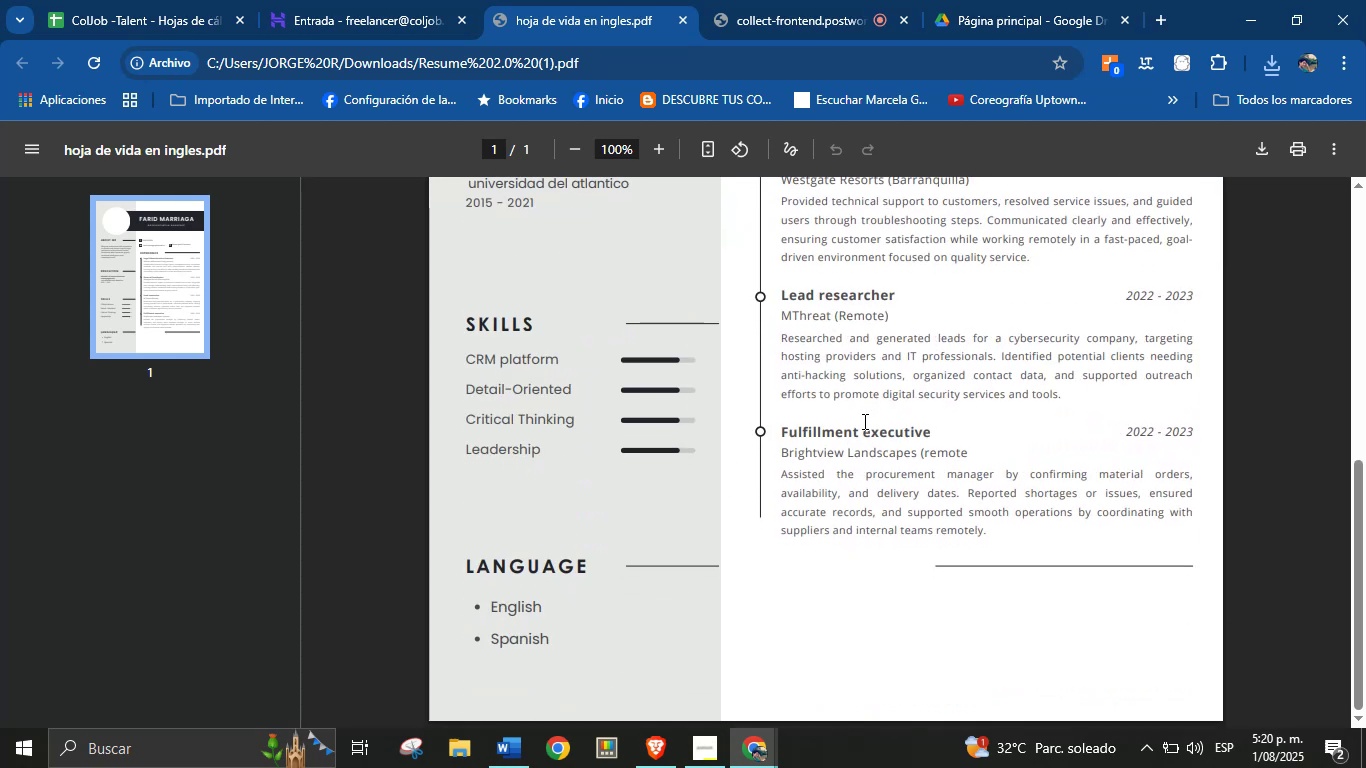 
scroll: coordinate [861, 531], scroll_direction: up, amount: 3.0
 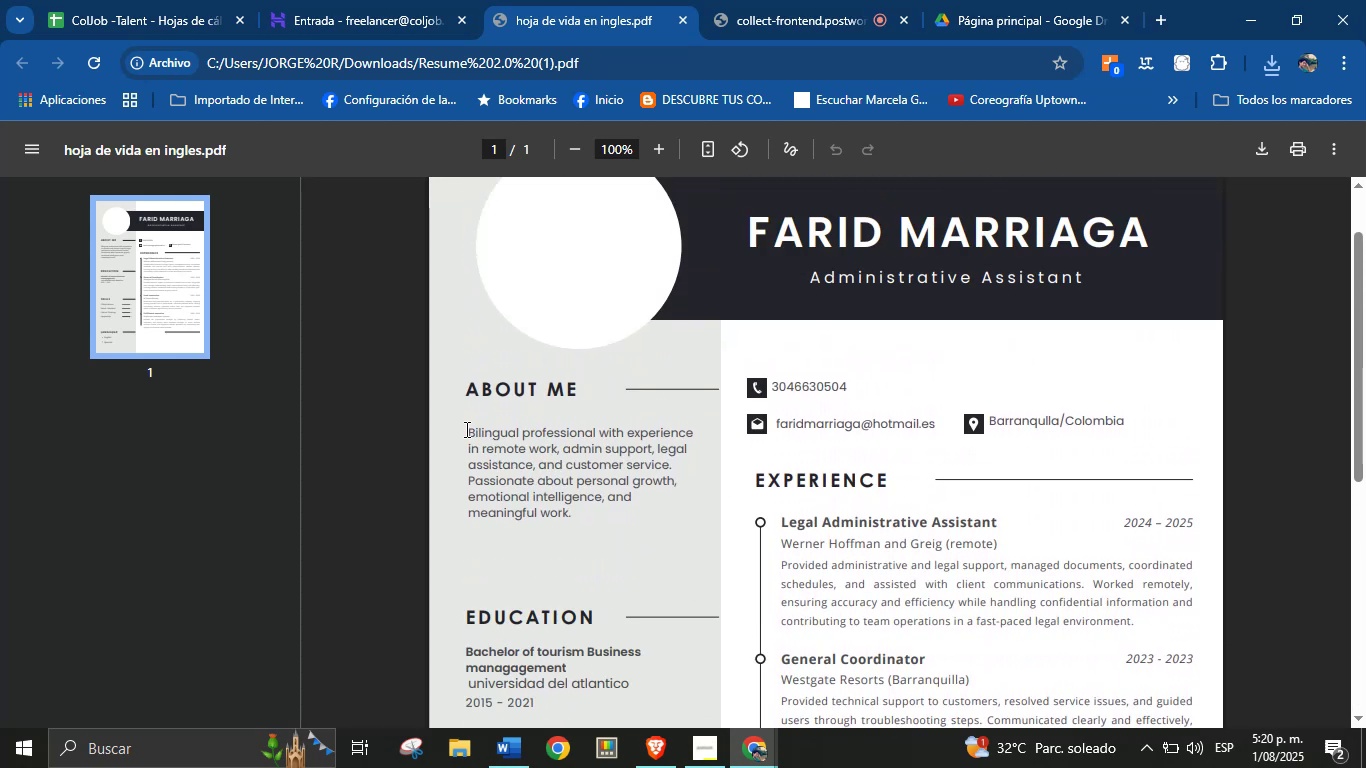 
scroll: coordinate [533, 526], scroll_direction: down, amount: 1.0
 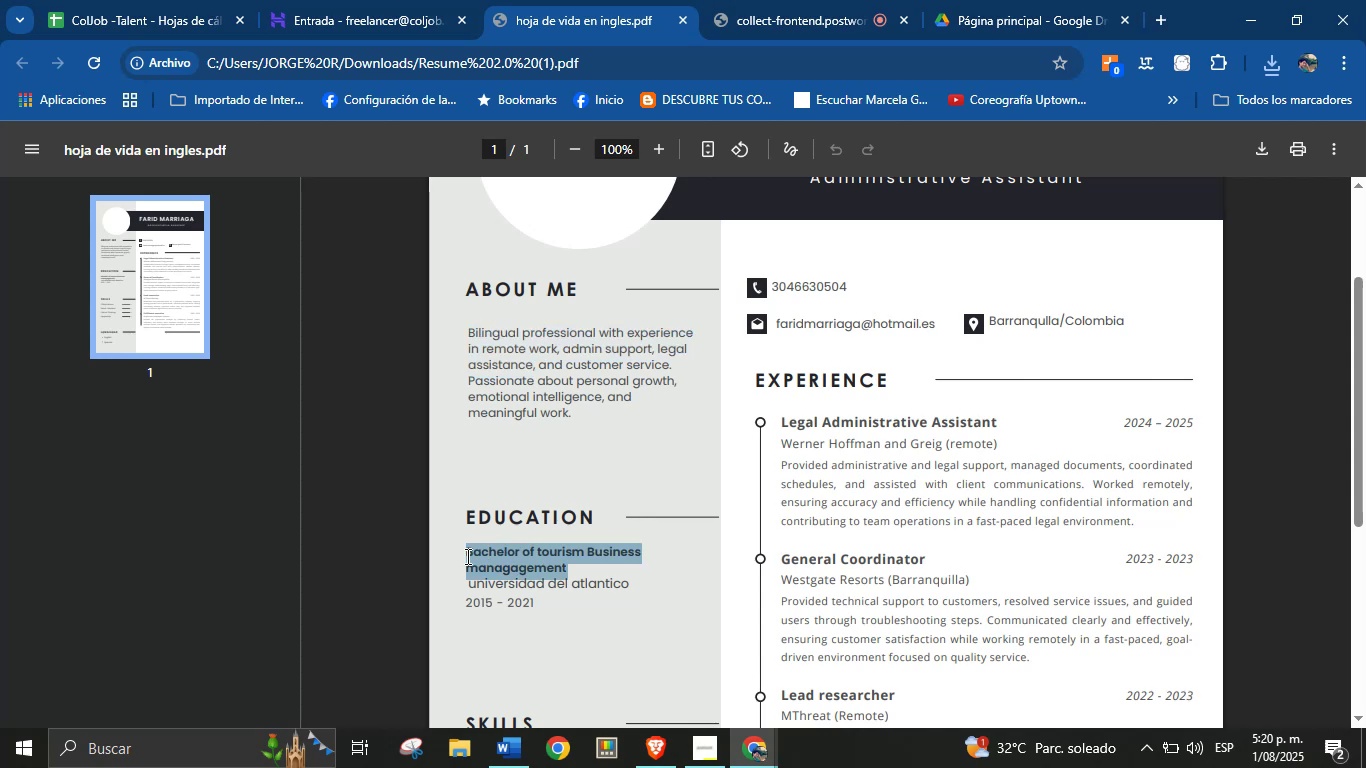 
key(Control+C)
 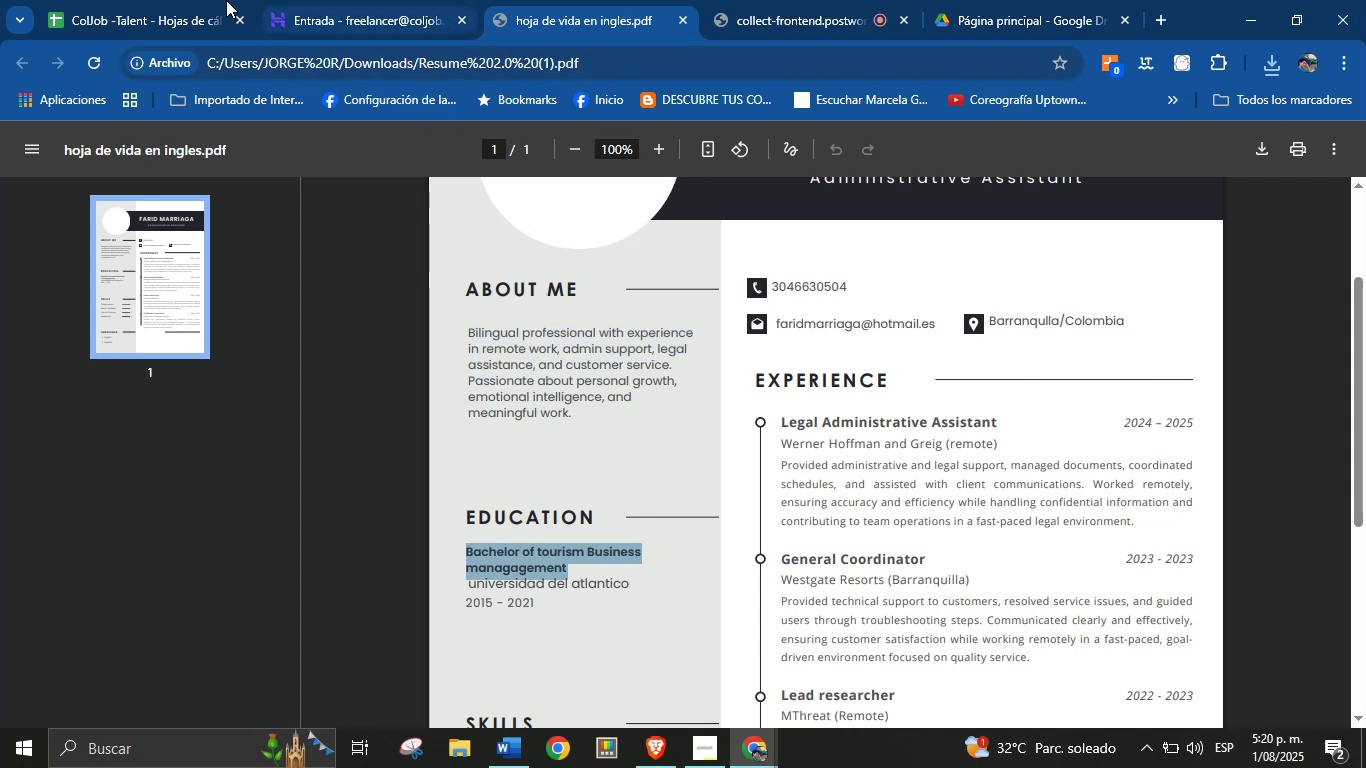 
left_click([190, 0])
 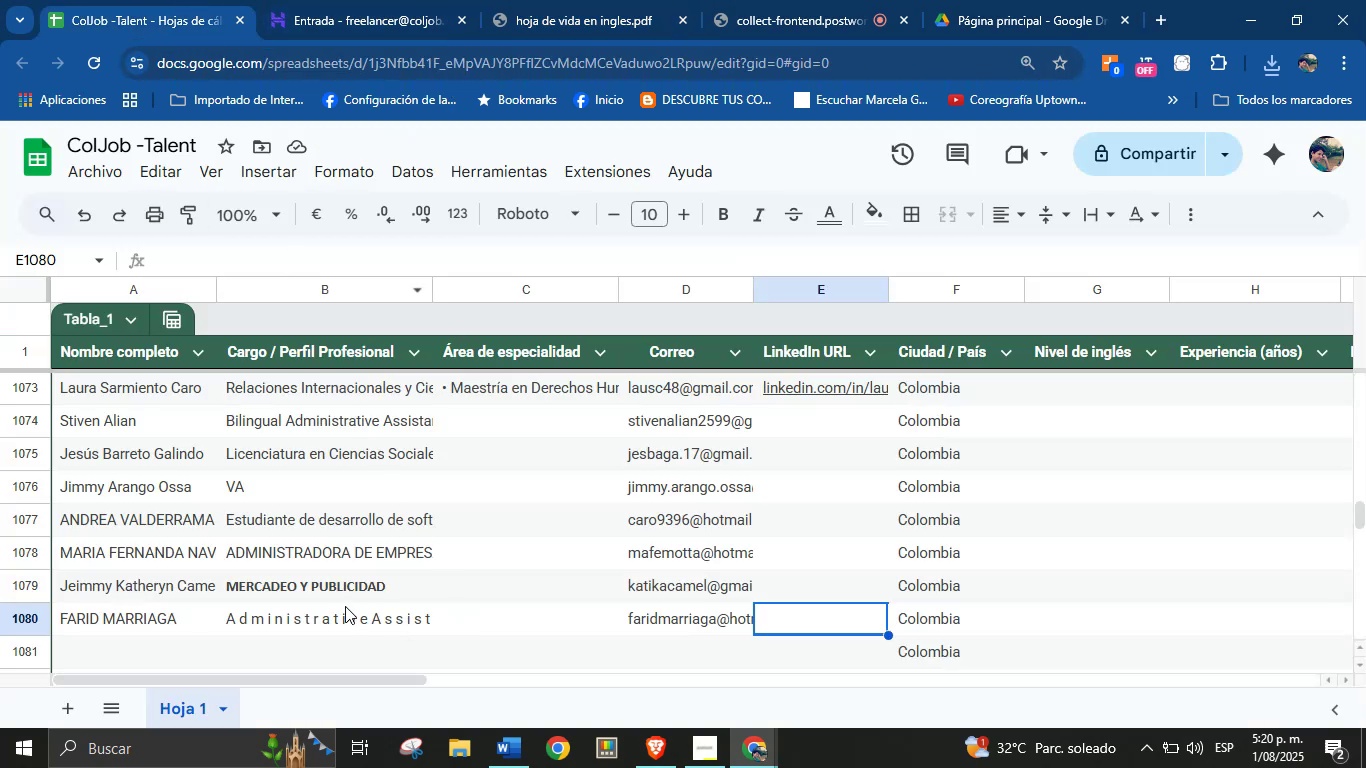 
left_click([334, 619])
 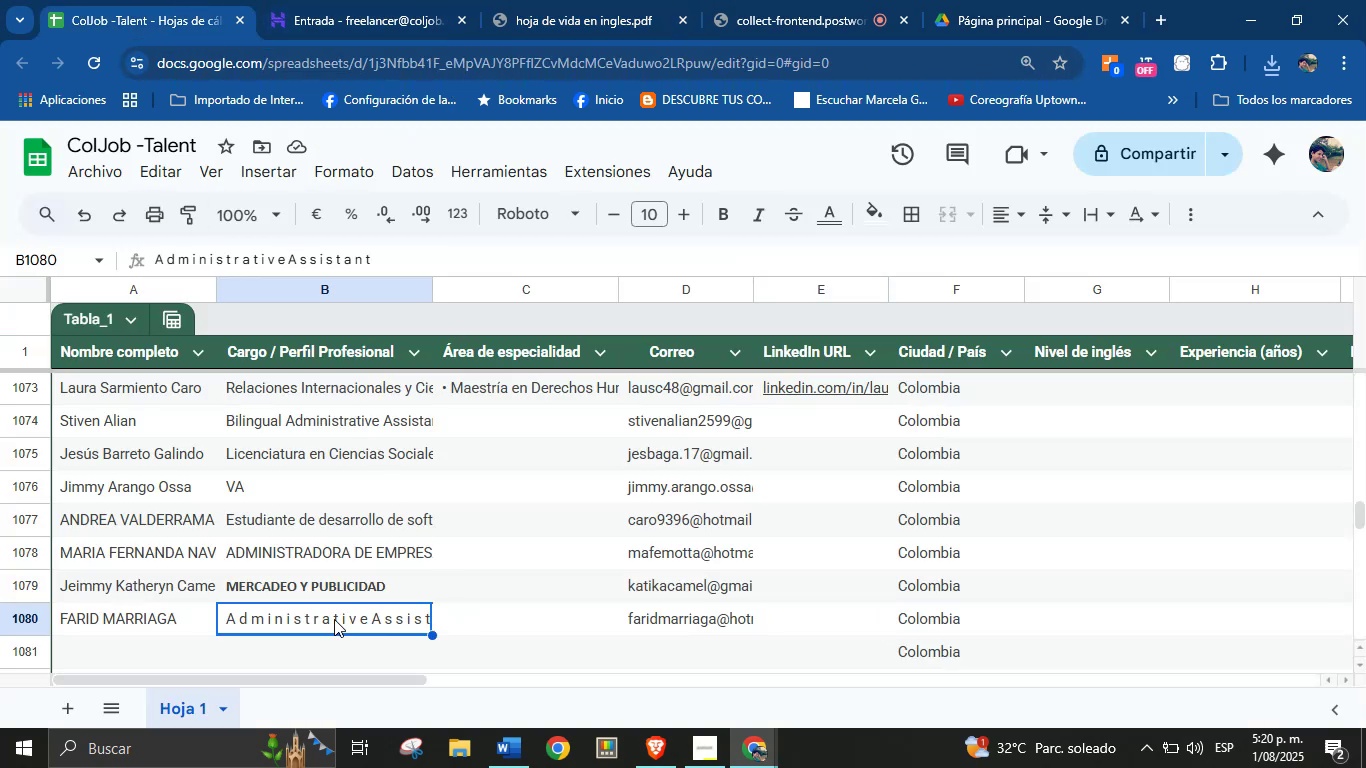 
key(Control+V)
 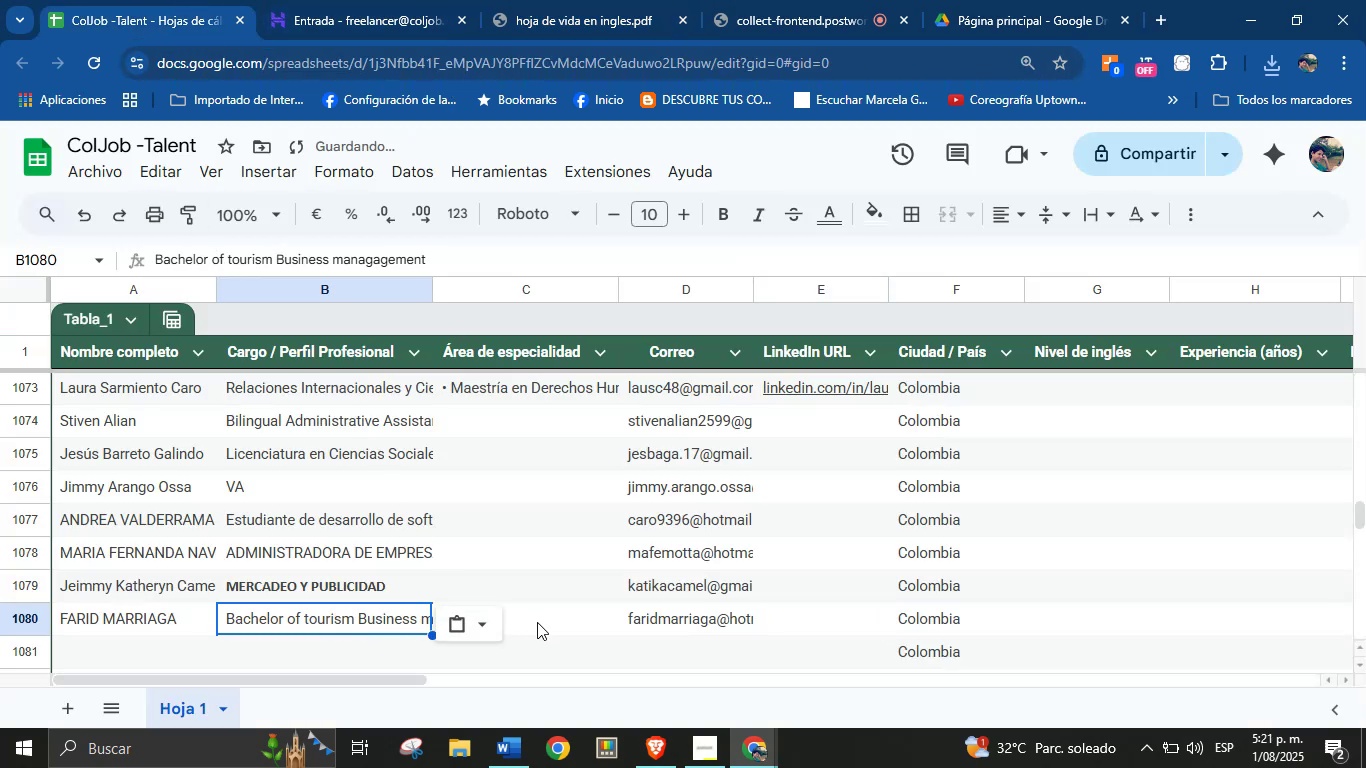 
left_click([544, 622])
 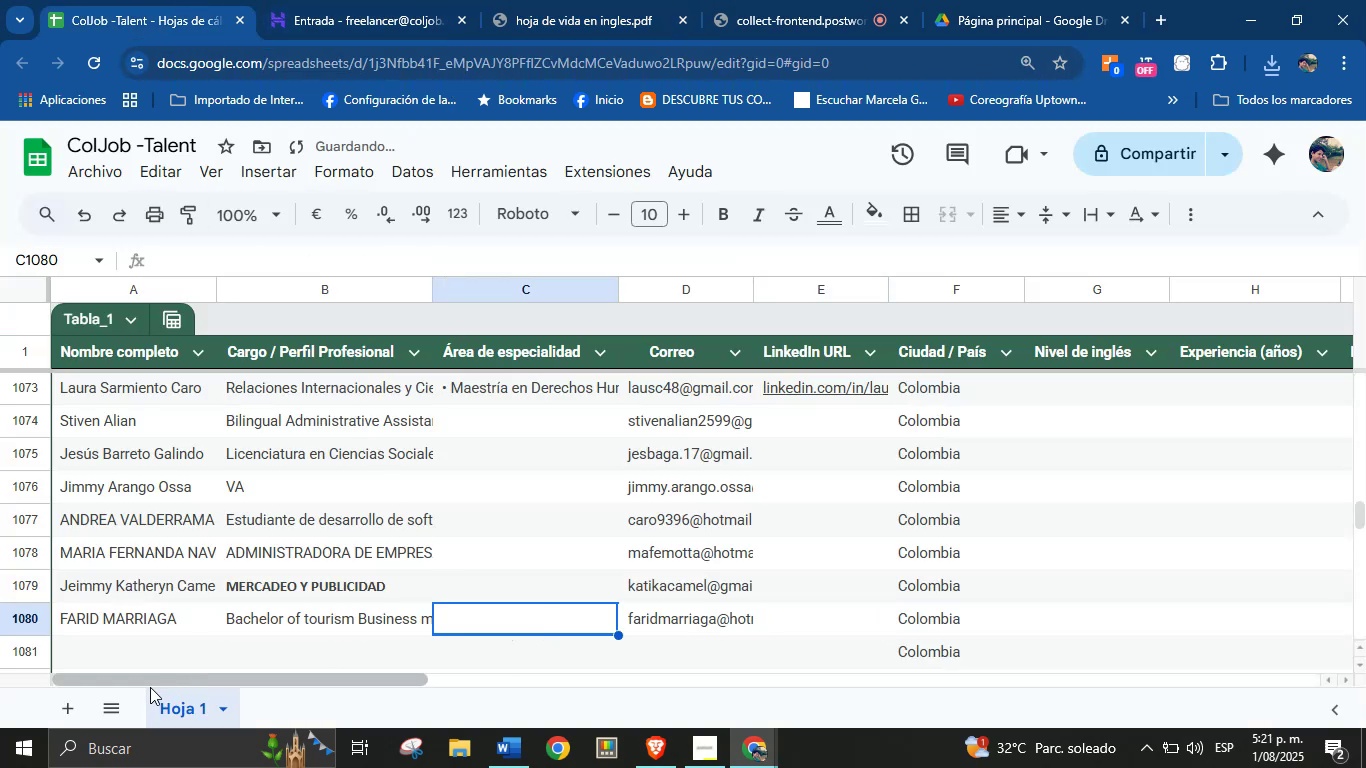 
left_click([154, 656])
 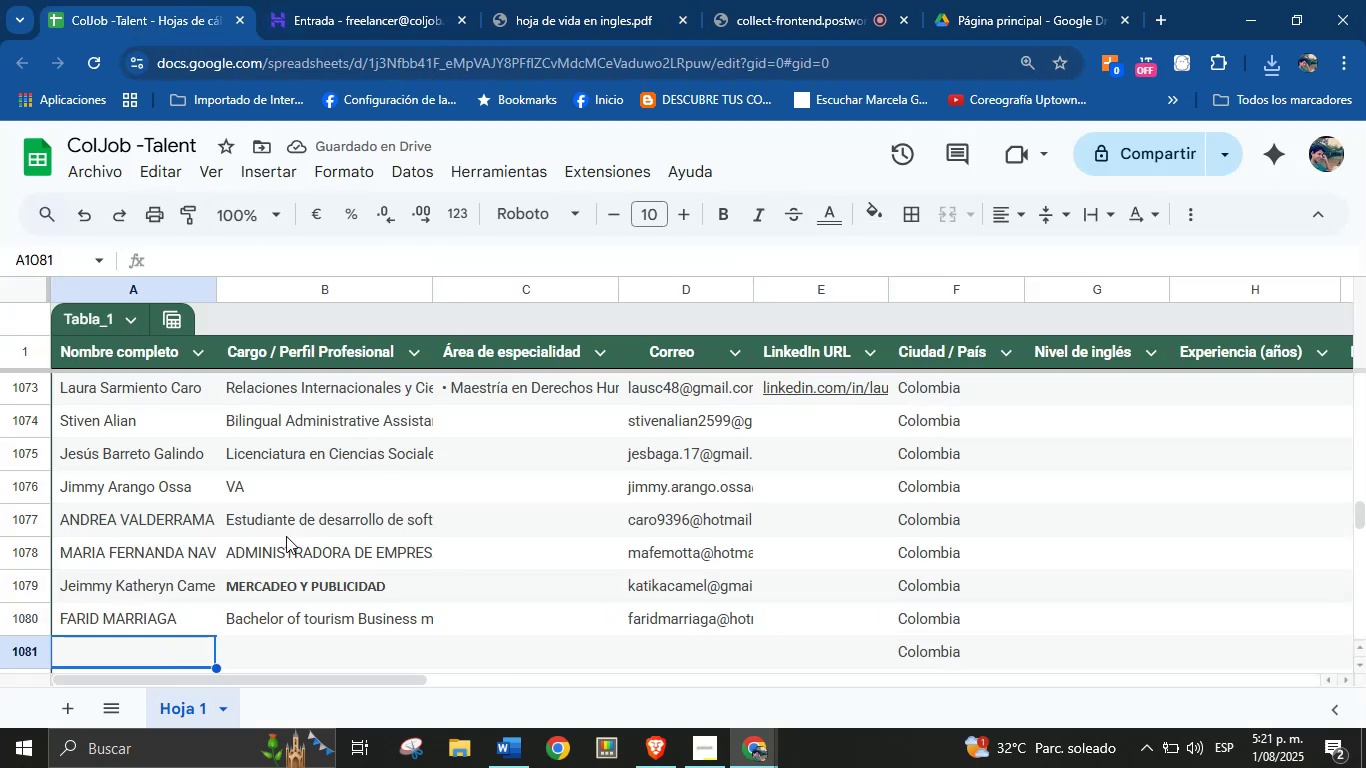 
scroll: coordinate [346, 550], scroll_direction: down, amount: 2.0
 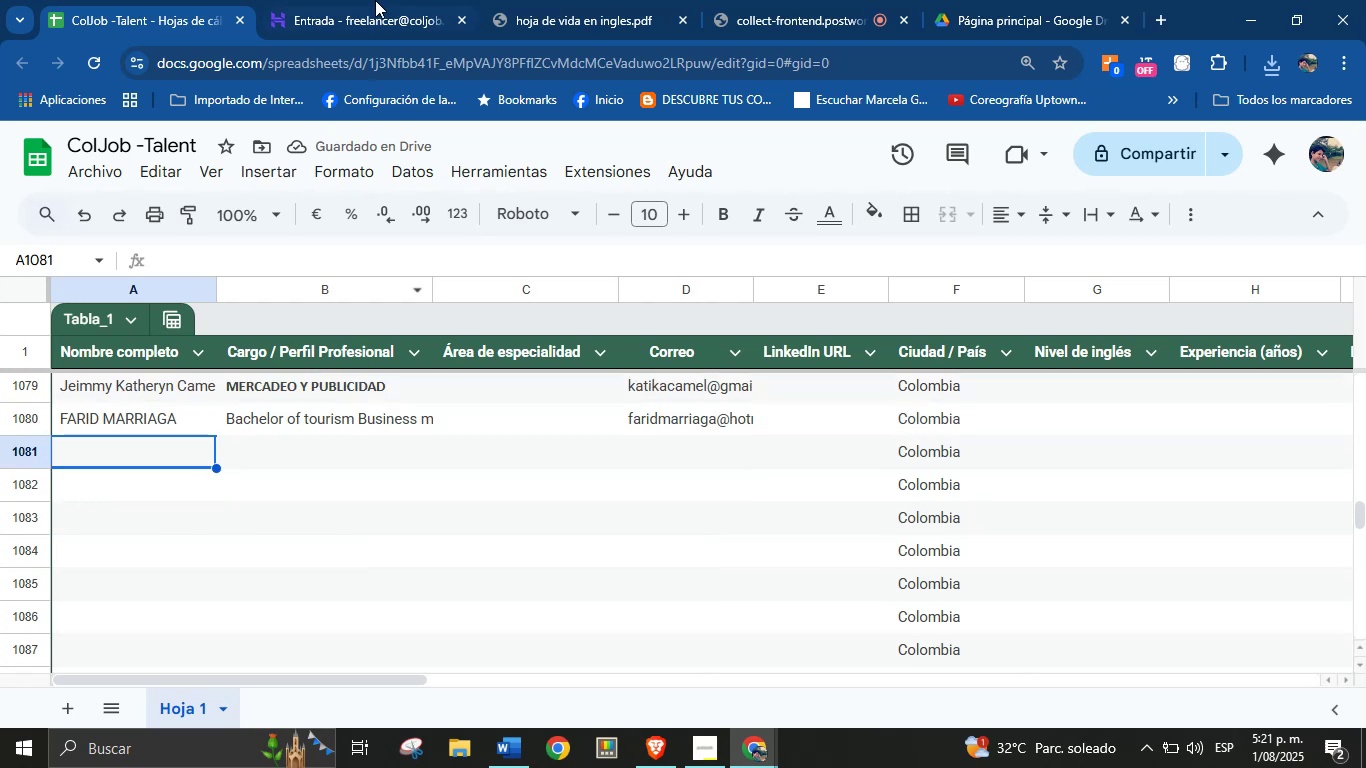 
left_click([376, 0])
 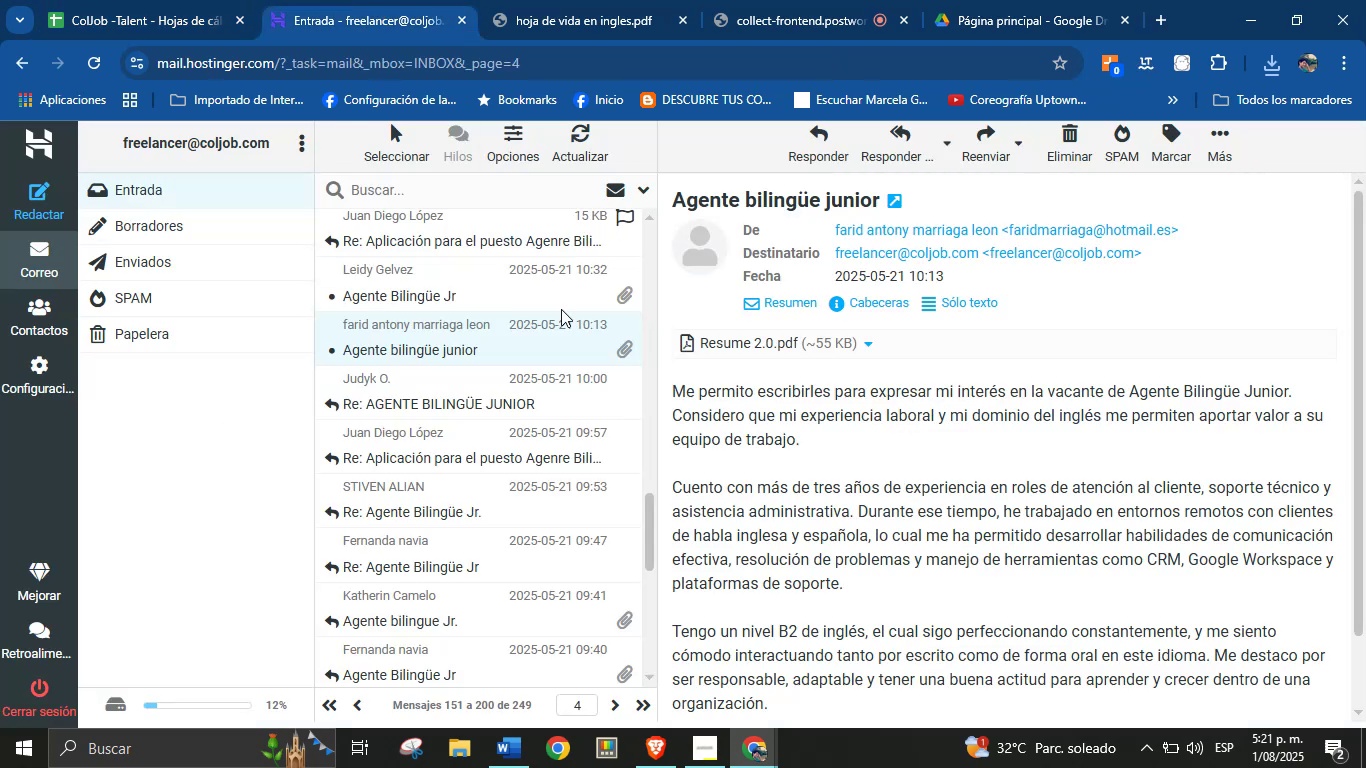 
scroll: coordinate [502, 464], scroll_direction: up, amount: 3.0
 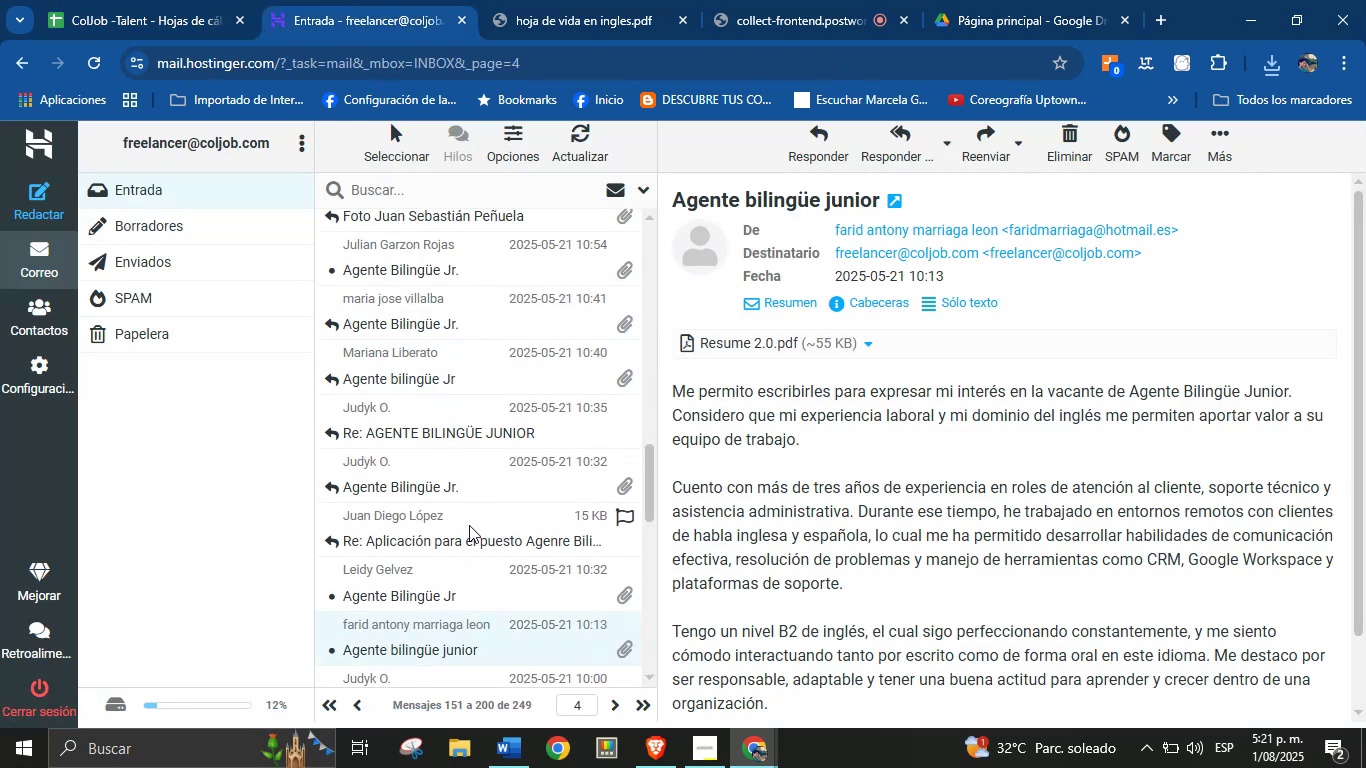 
left_click([469, 597])
 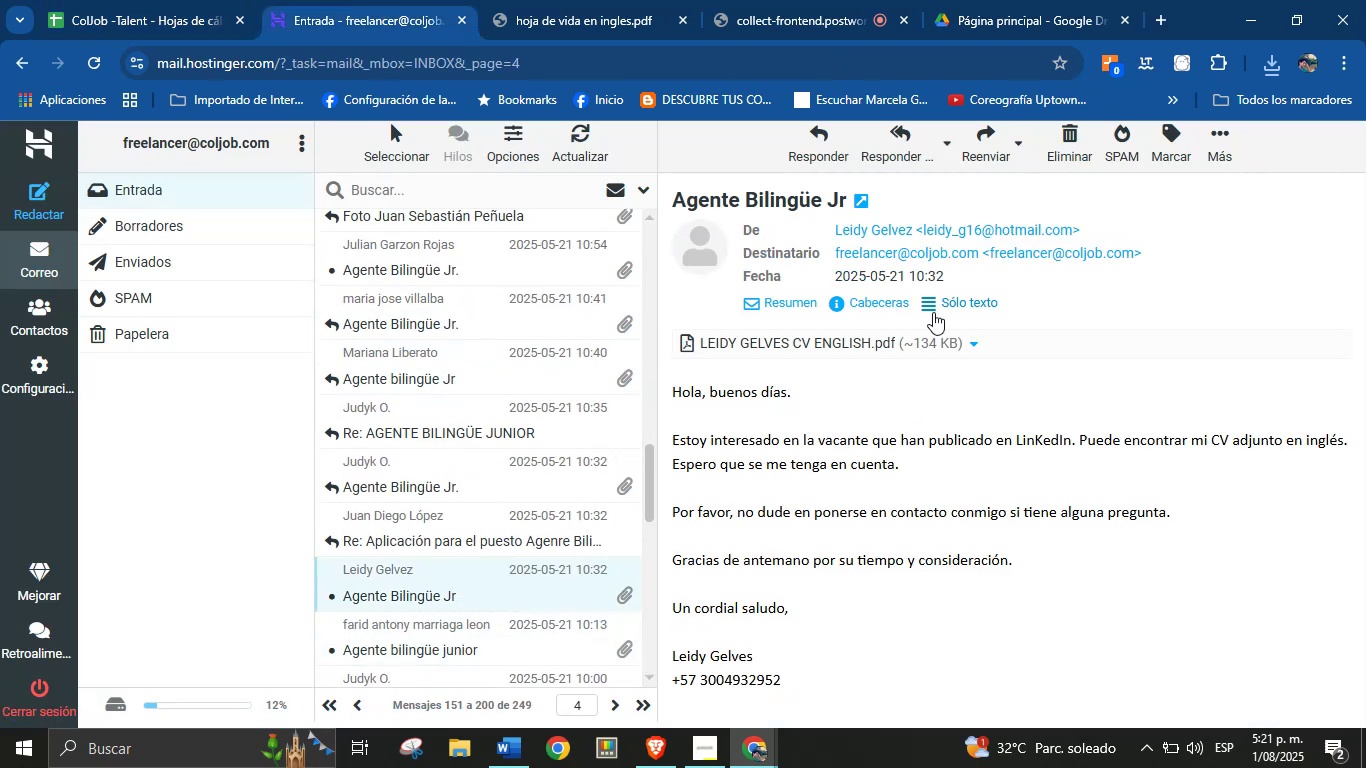 
left_click([969, 345])
 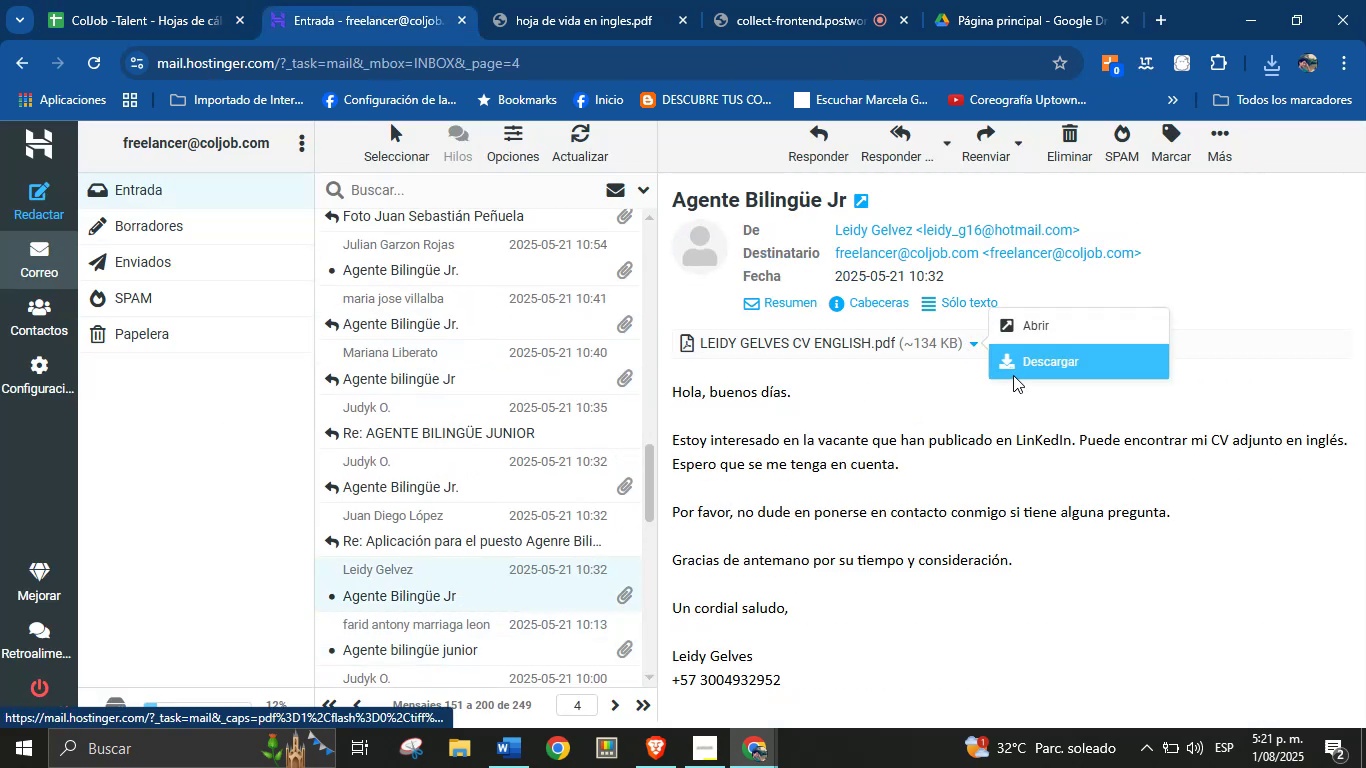 
left_click([1031, 360])
 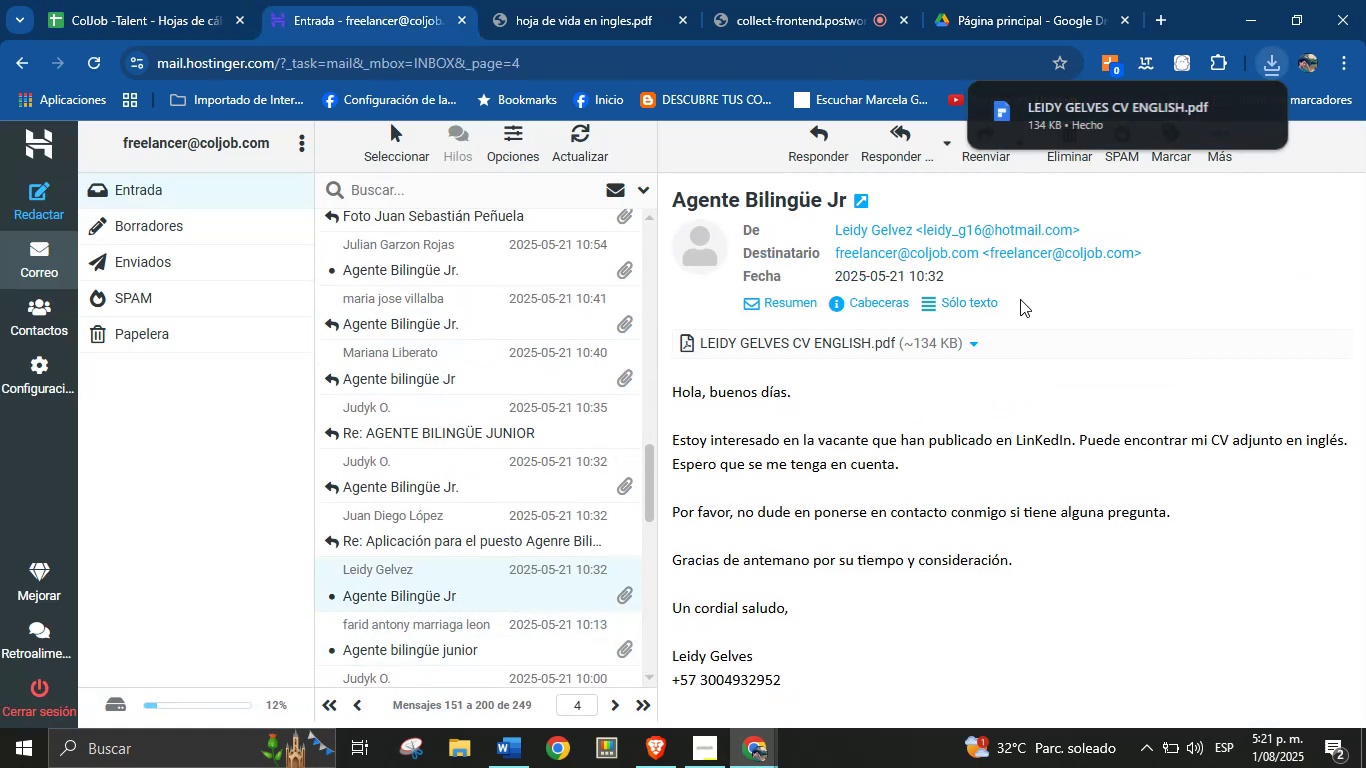 
left_click([1094, 102])
 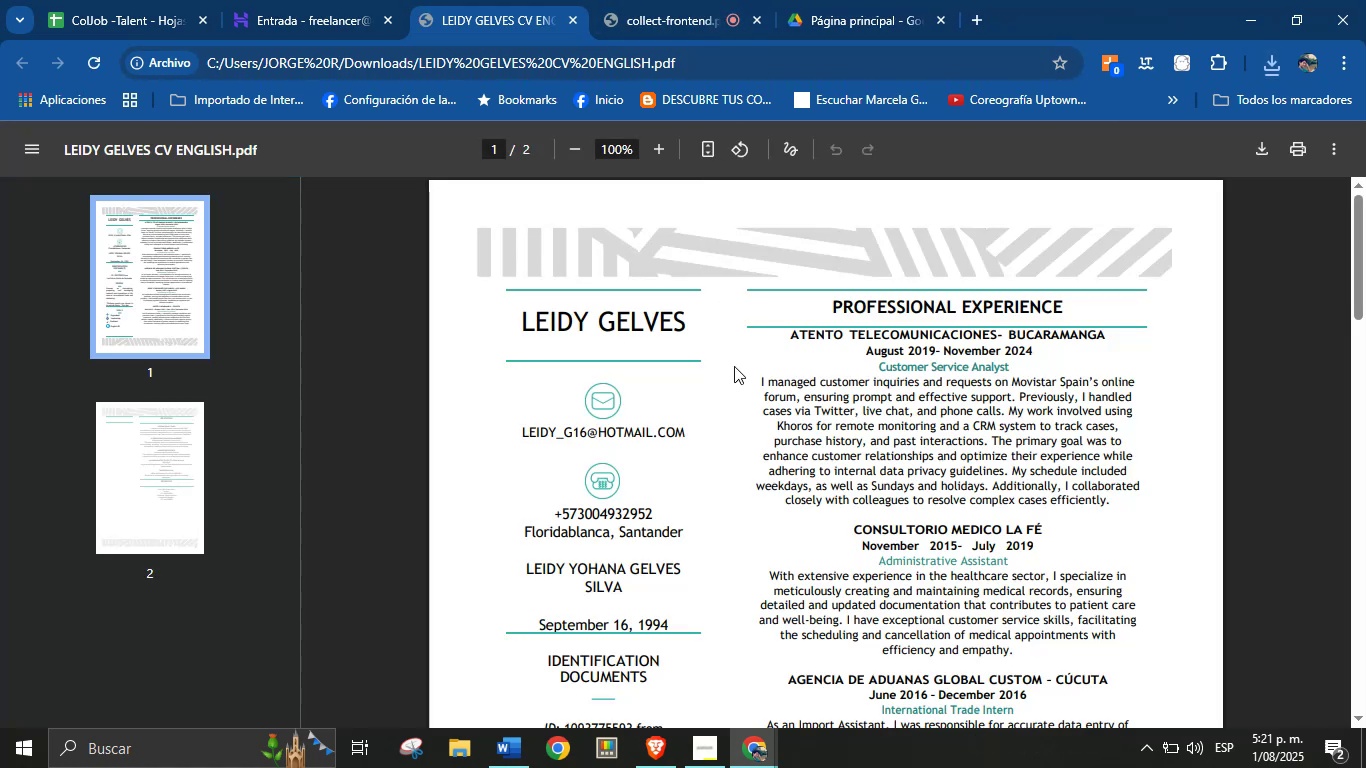 
double_click([647, 327])
 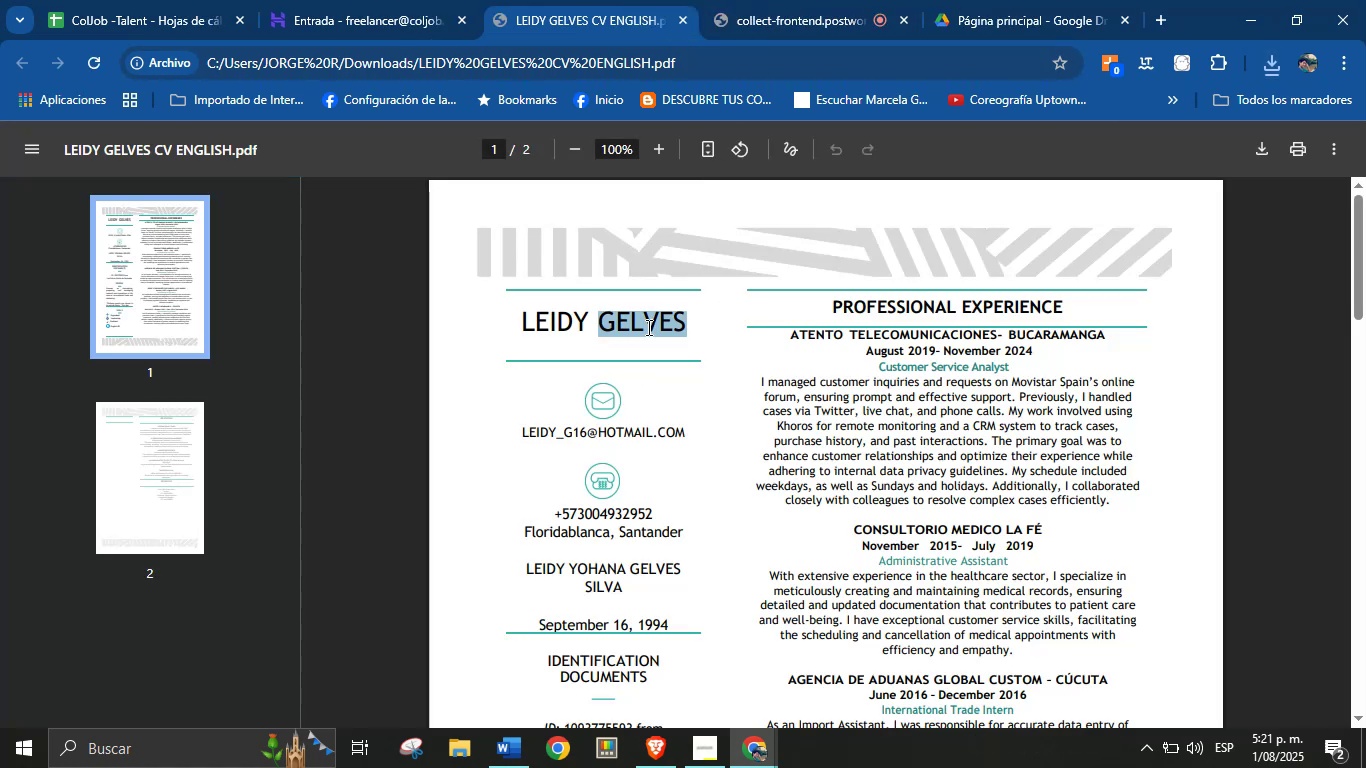 
triple_click([647, 327])
 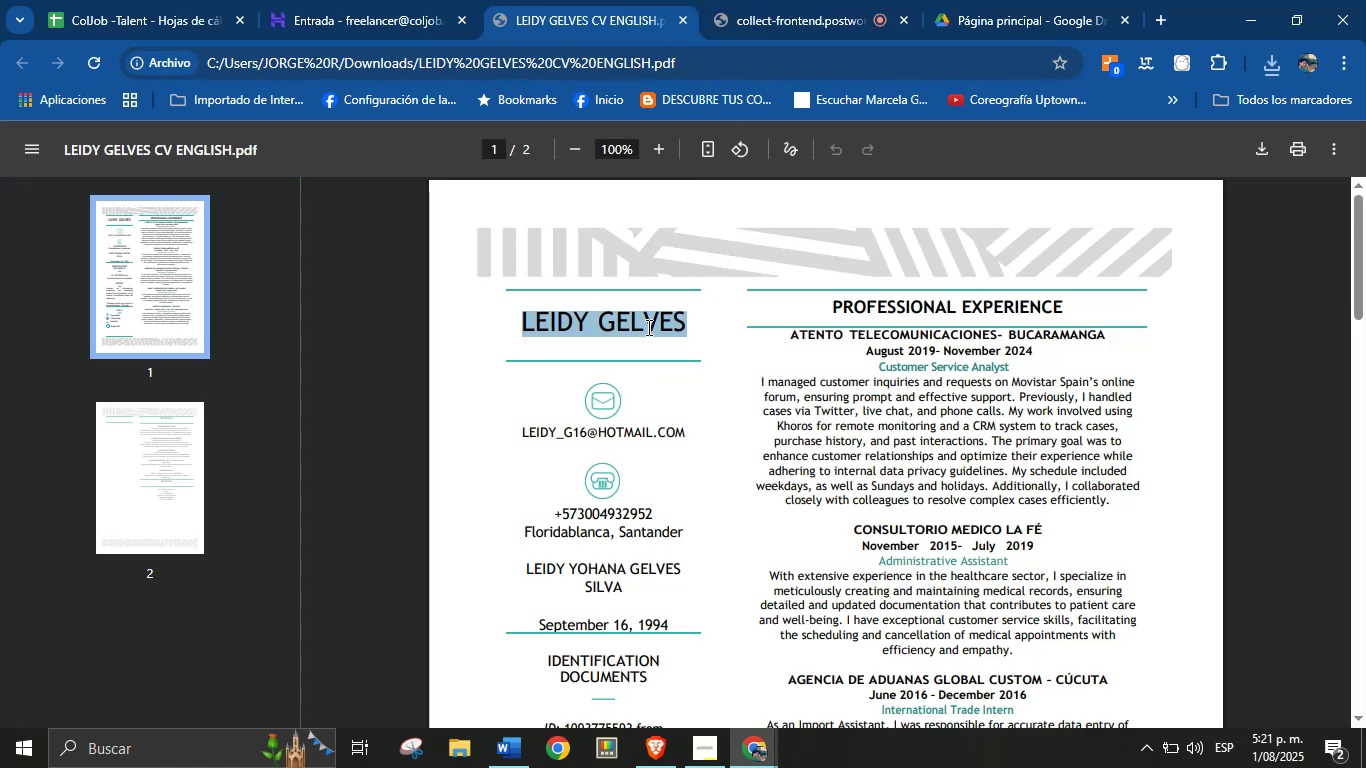 
hold_key(key=ControlLeft, duration=0.76)
 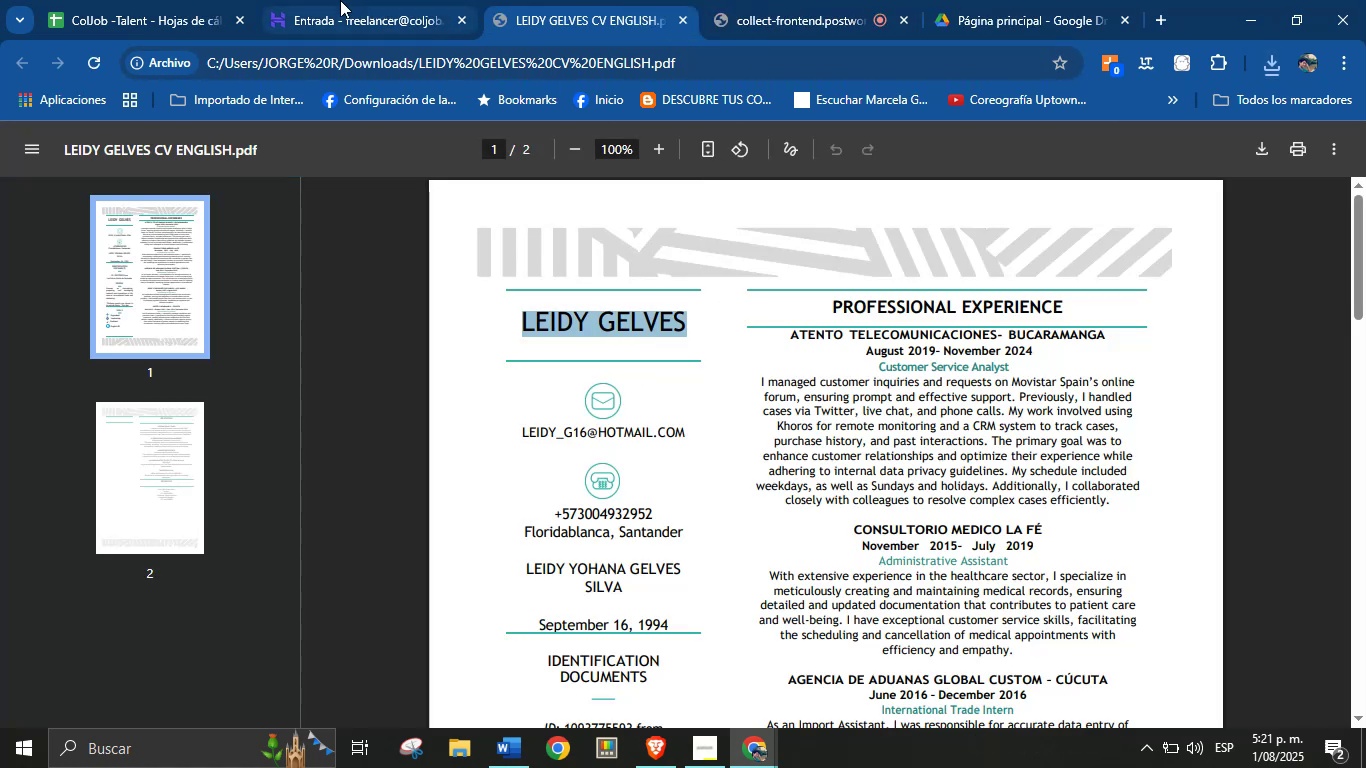 
hold_key(key=C, duration=0.33)
 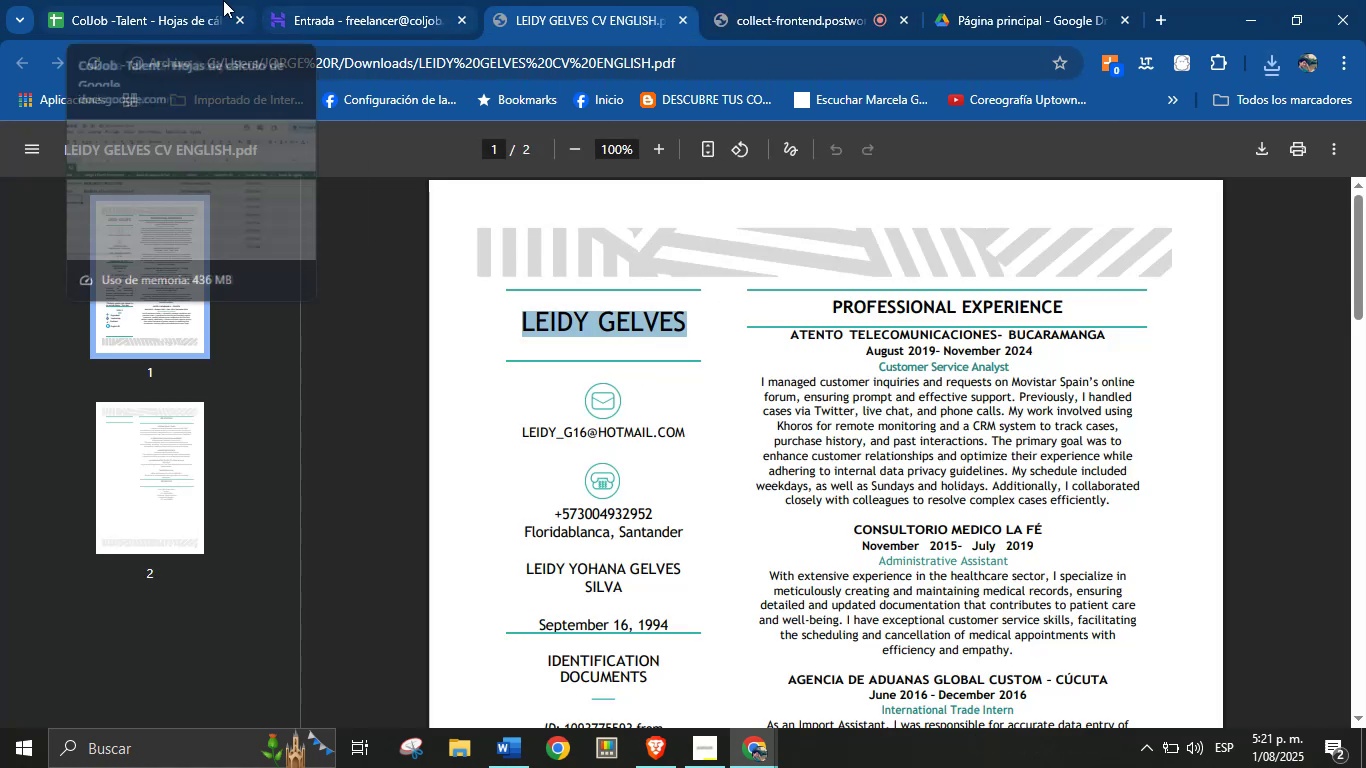 
left_click([182, 0])
 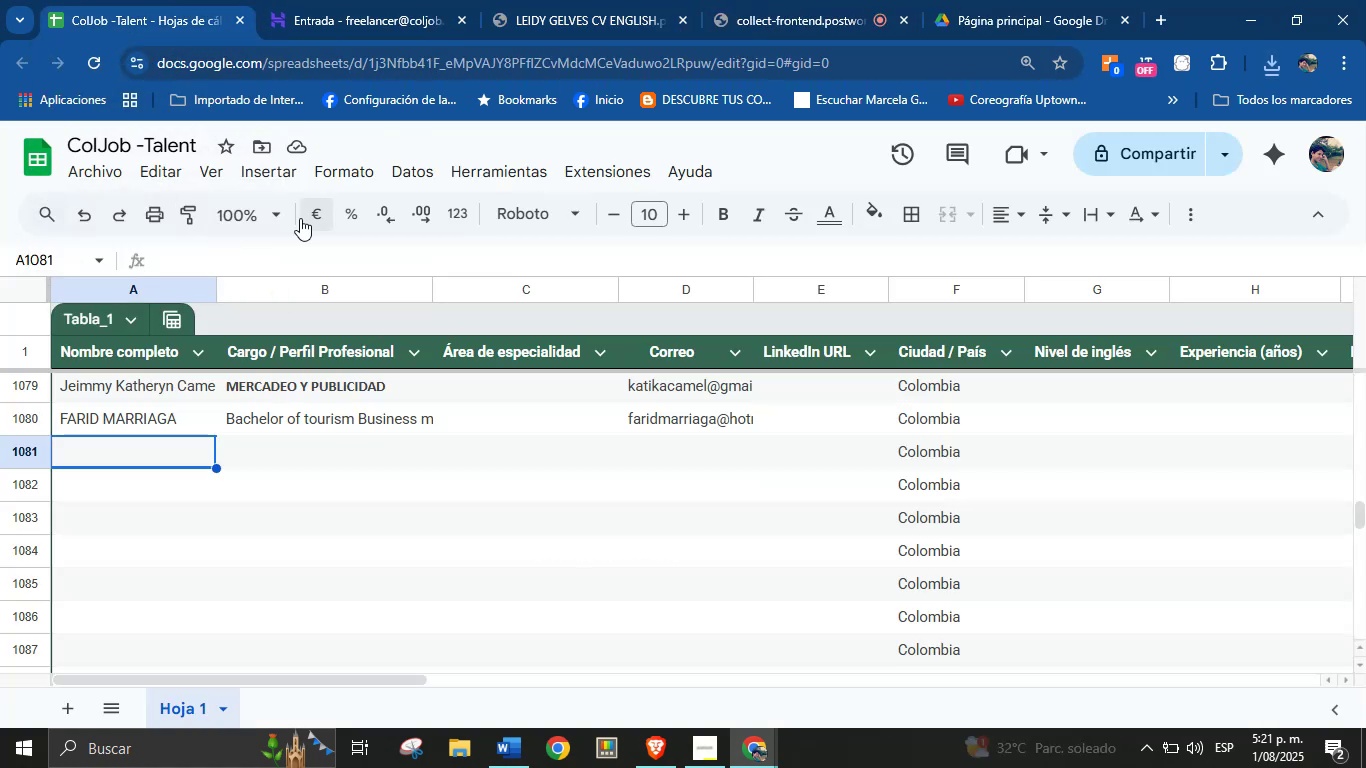 
key(Control+V)
 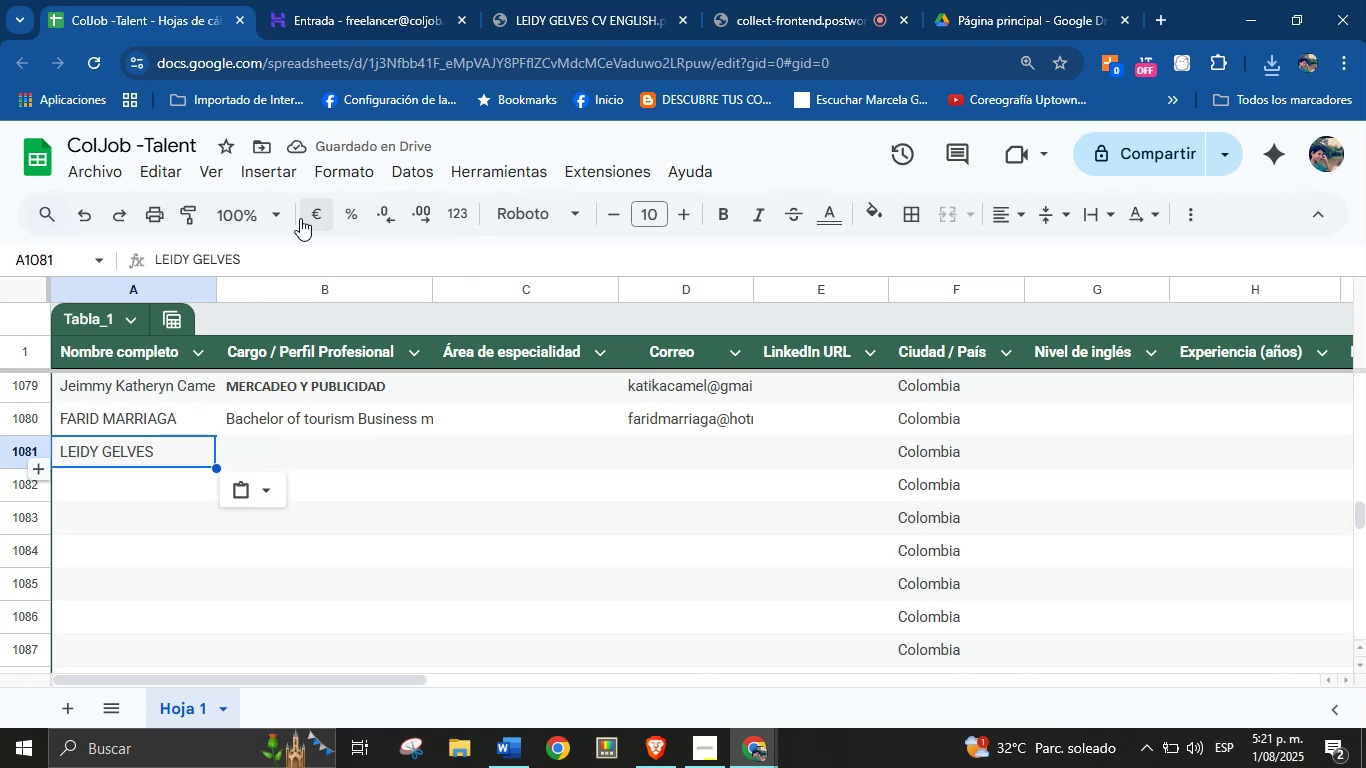 
wait(10.4)
 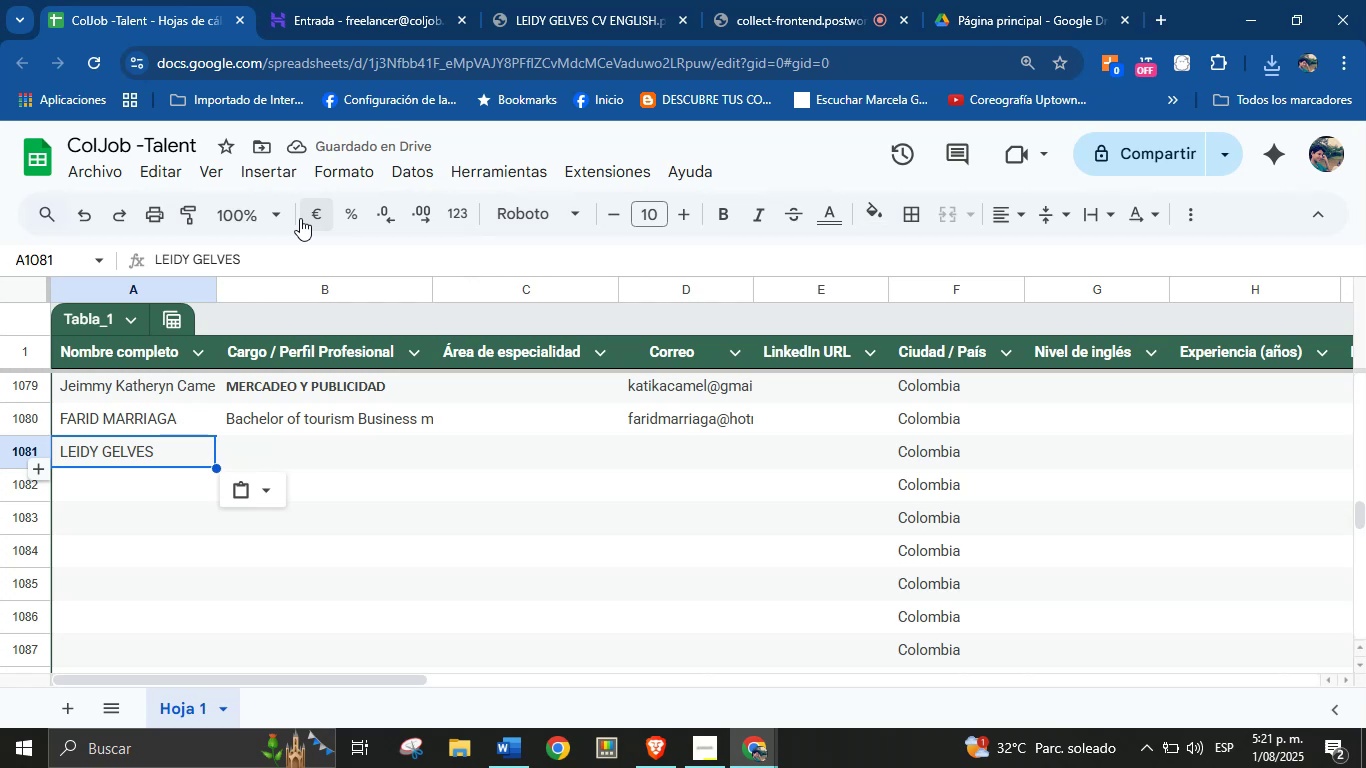 
left_click([541, 0])
 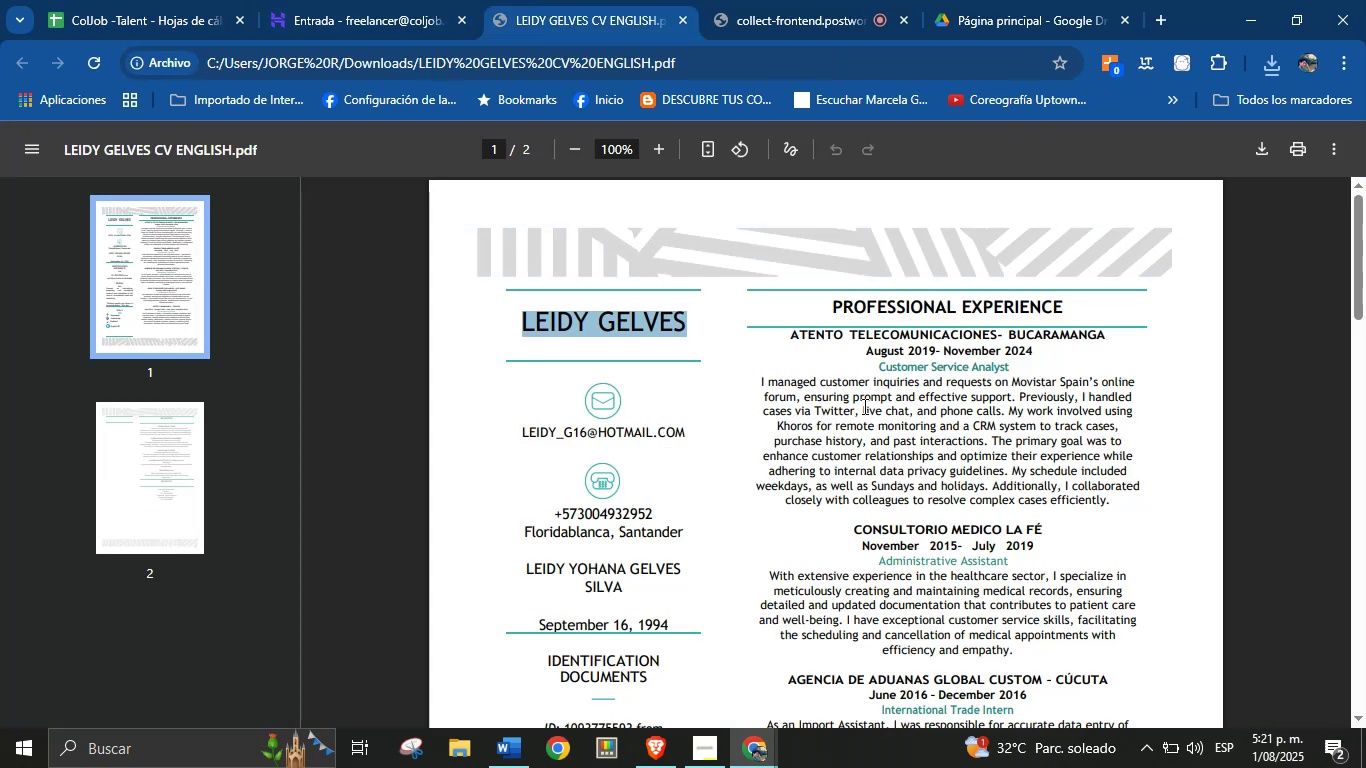 
left_click([863, 407])
 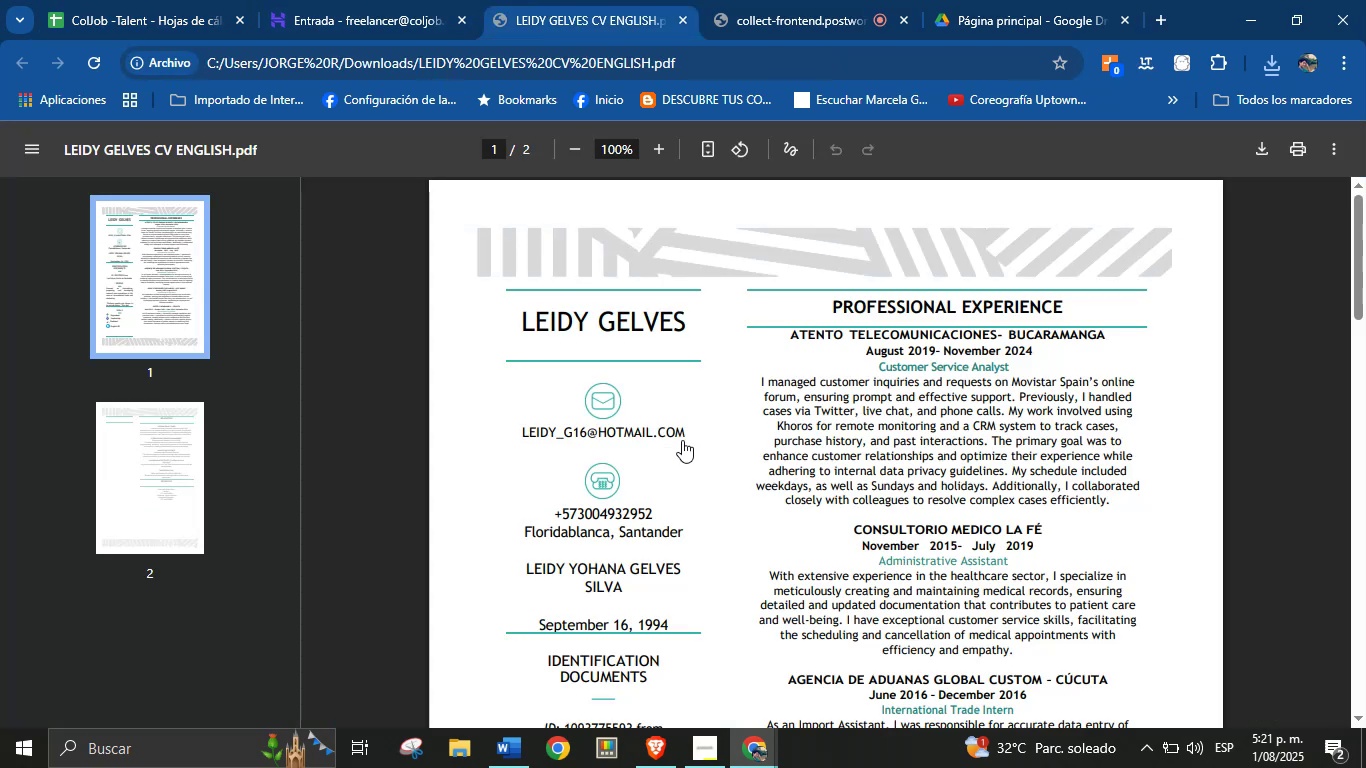 
right_click([680, 440])
 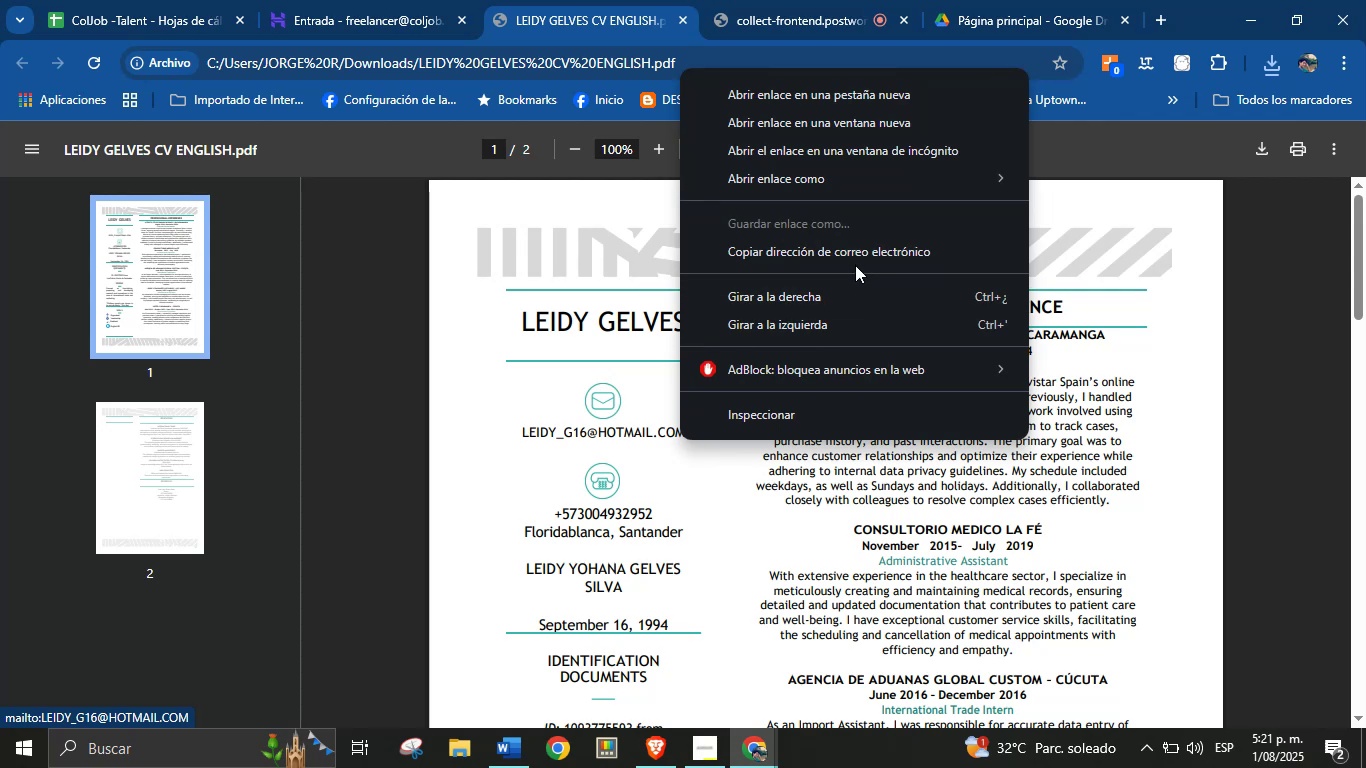 
left_click([855, 262])
 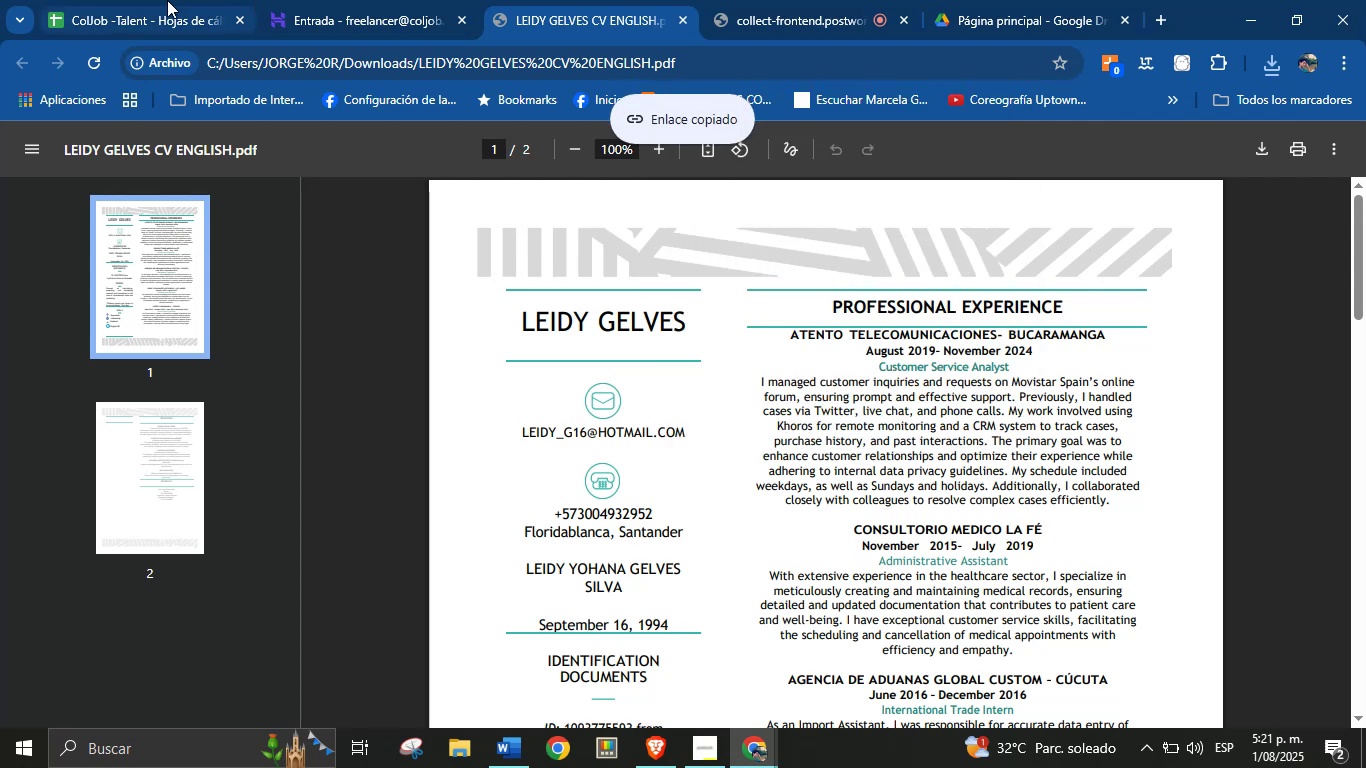 
left_click([142, 0])
 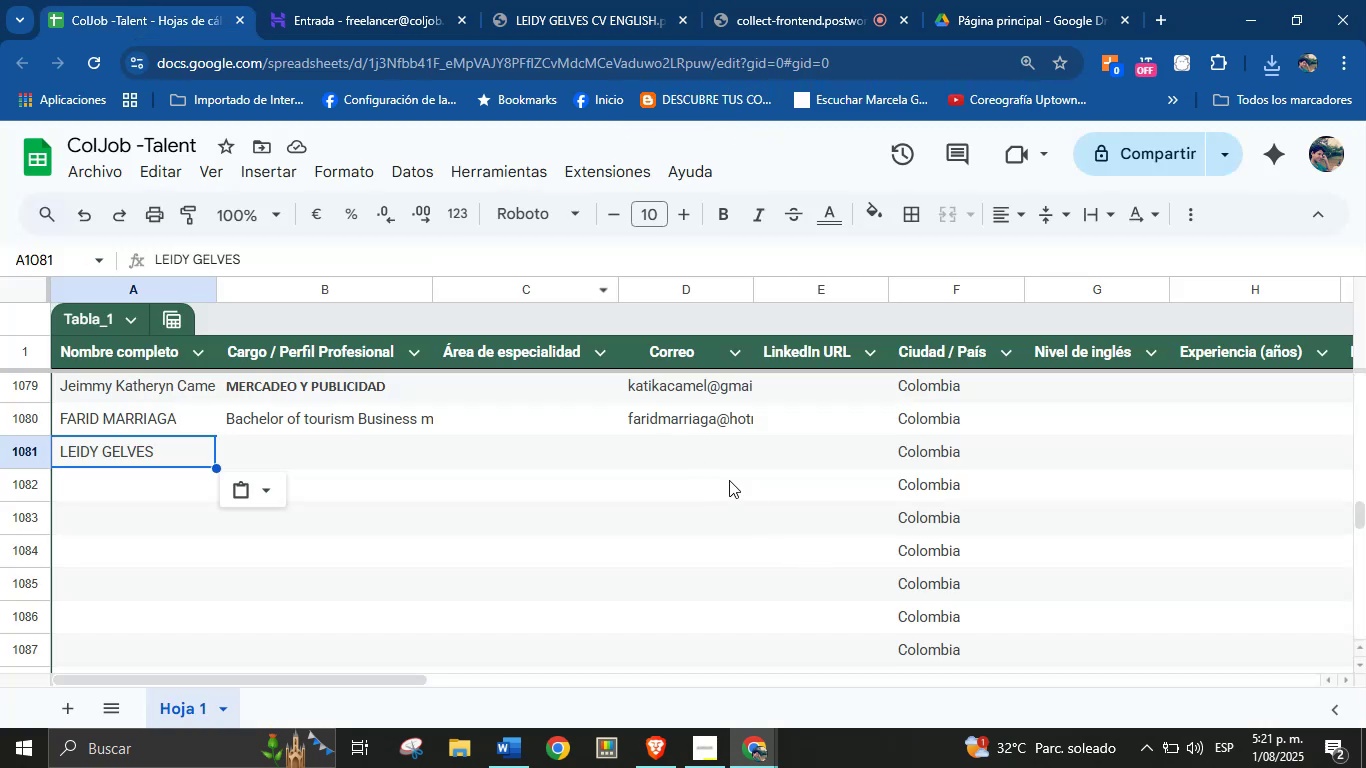 
left_click([719, 461])
 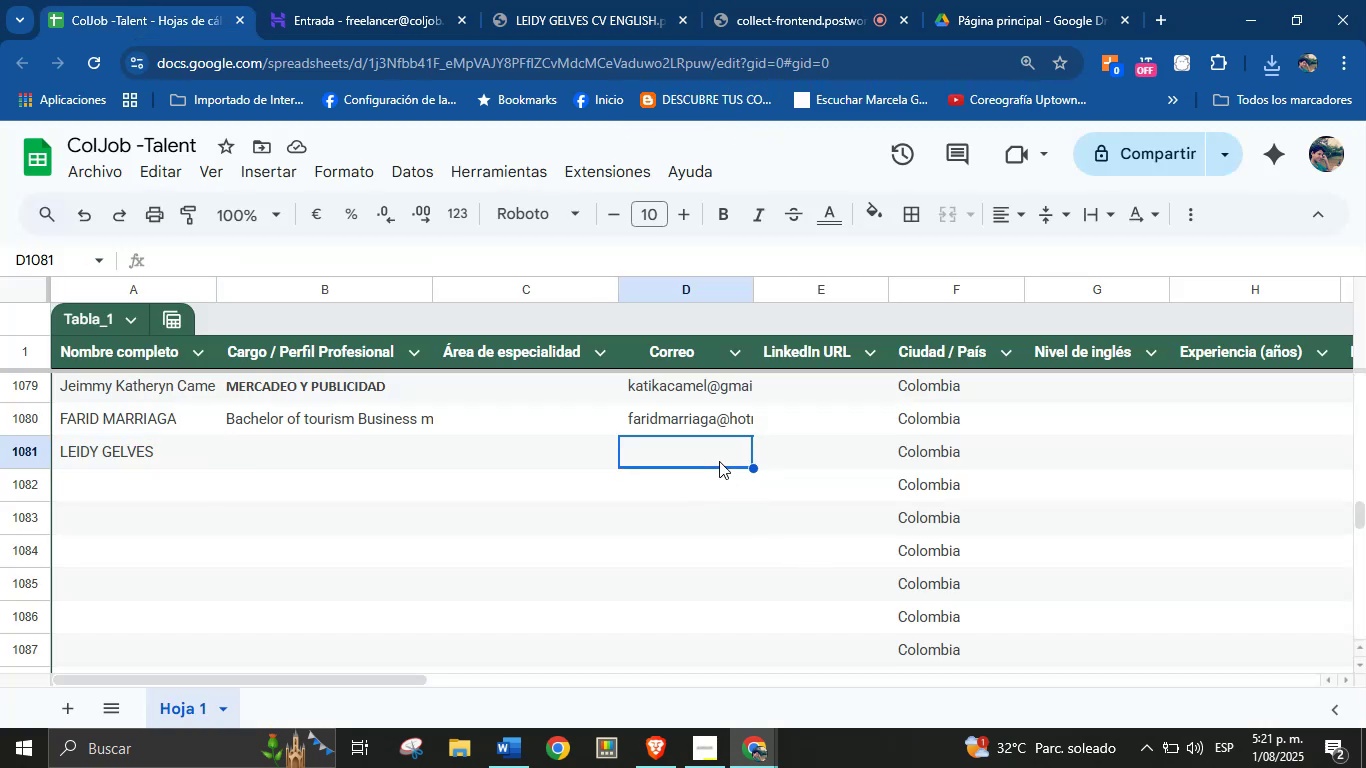 
key(Control+V)
 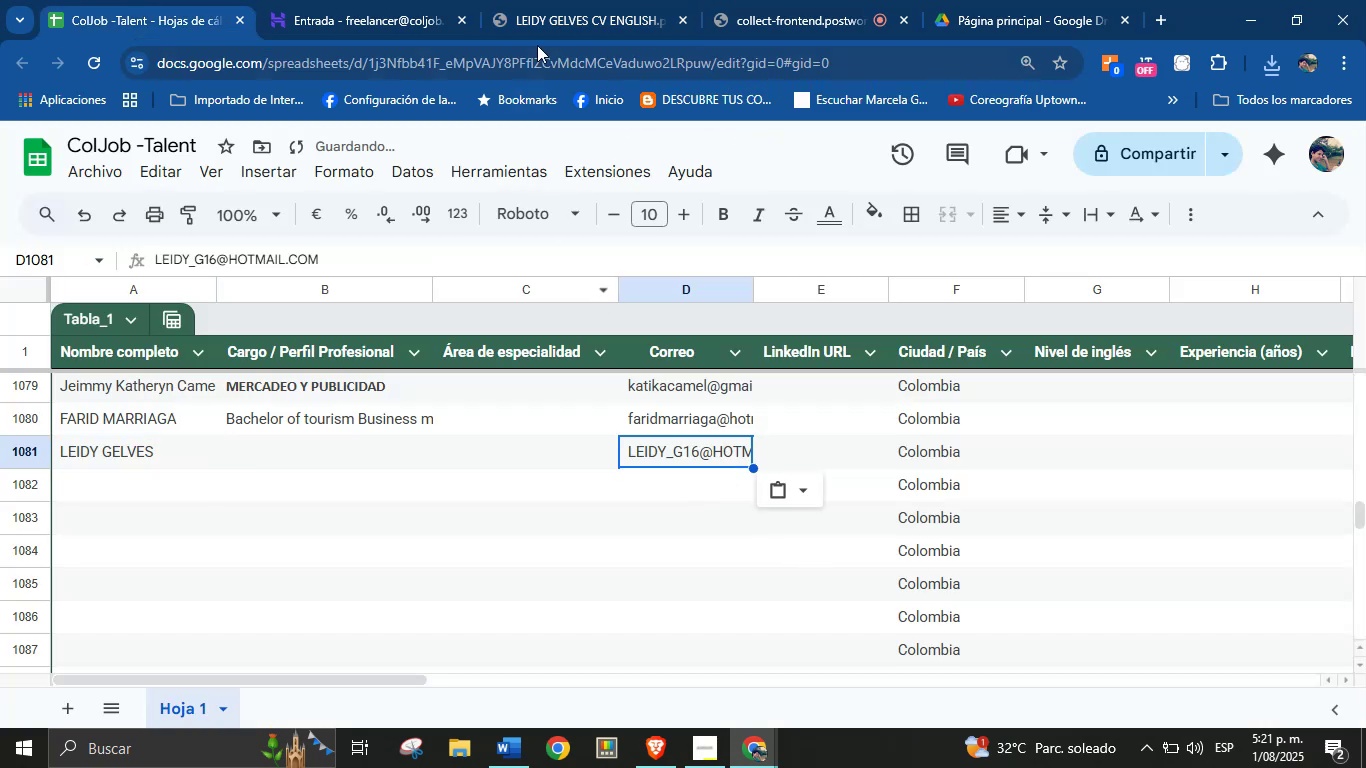 
left_click([547, 17])
 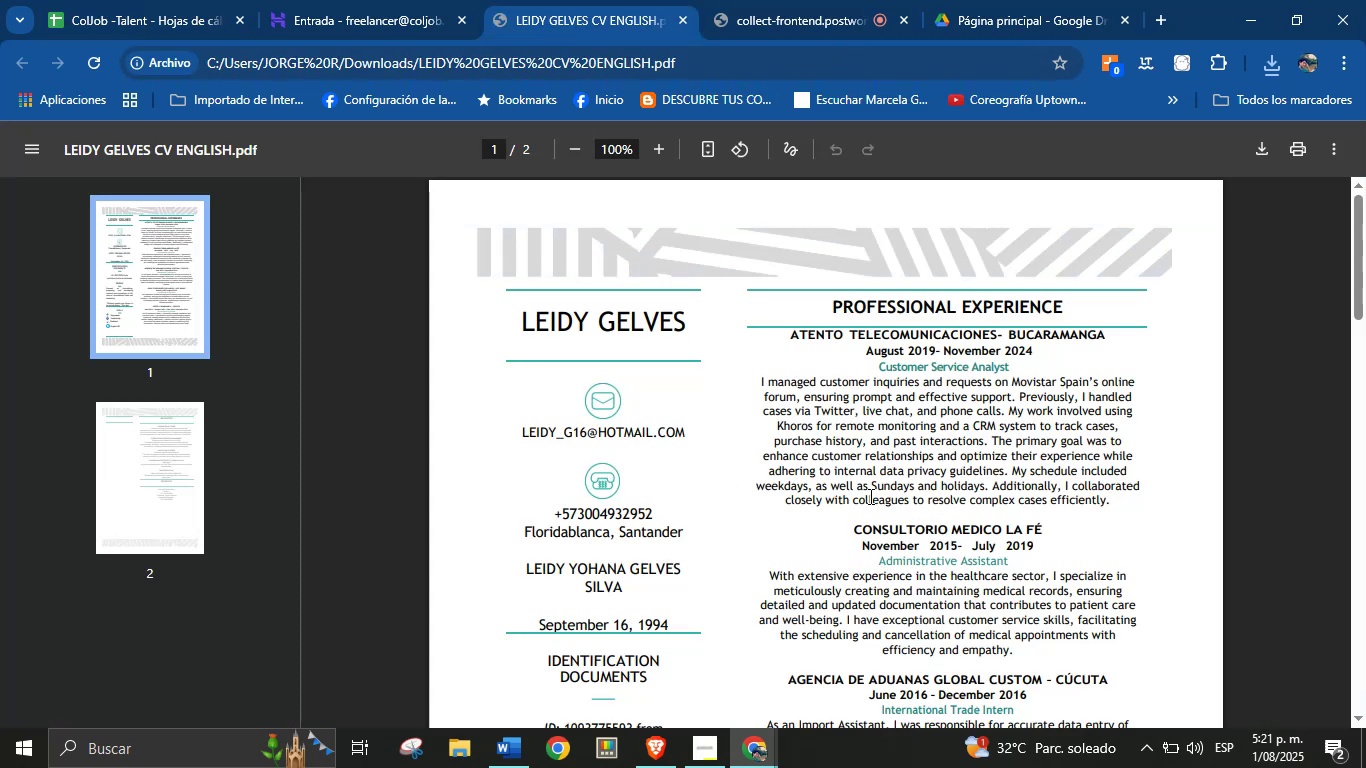 
left_click([883, 466])
 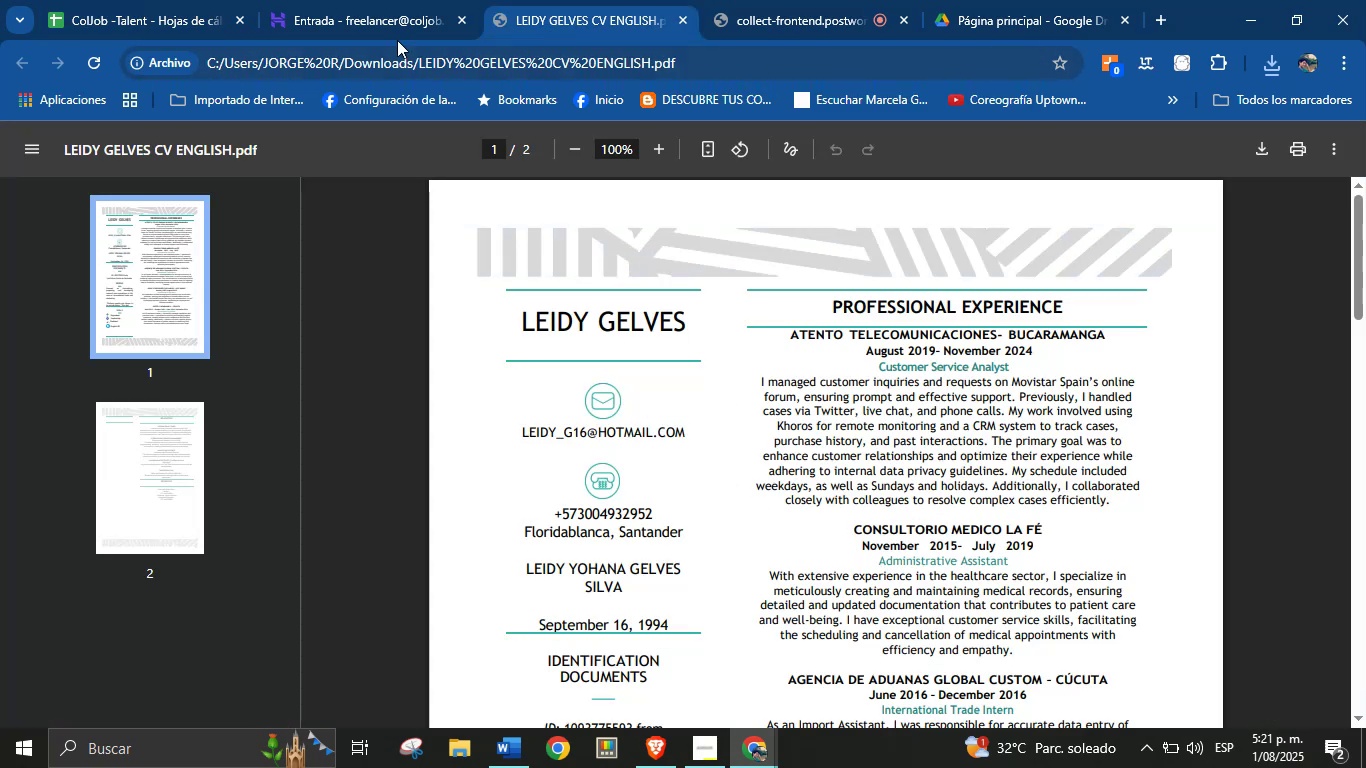 
left_click([396, 0])
 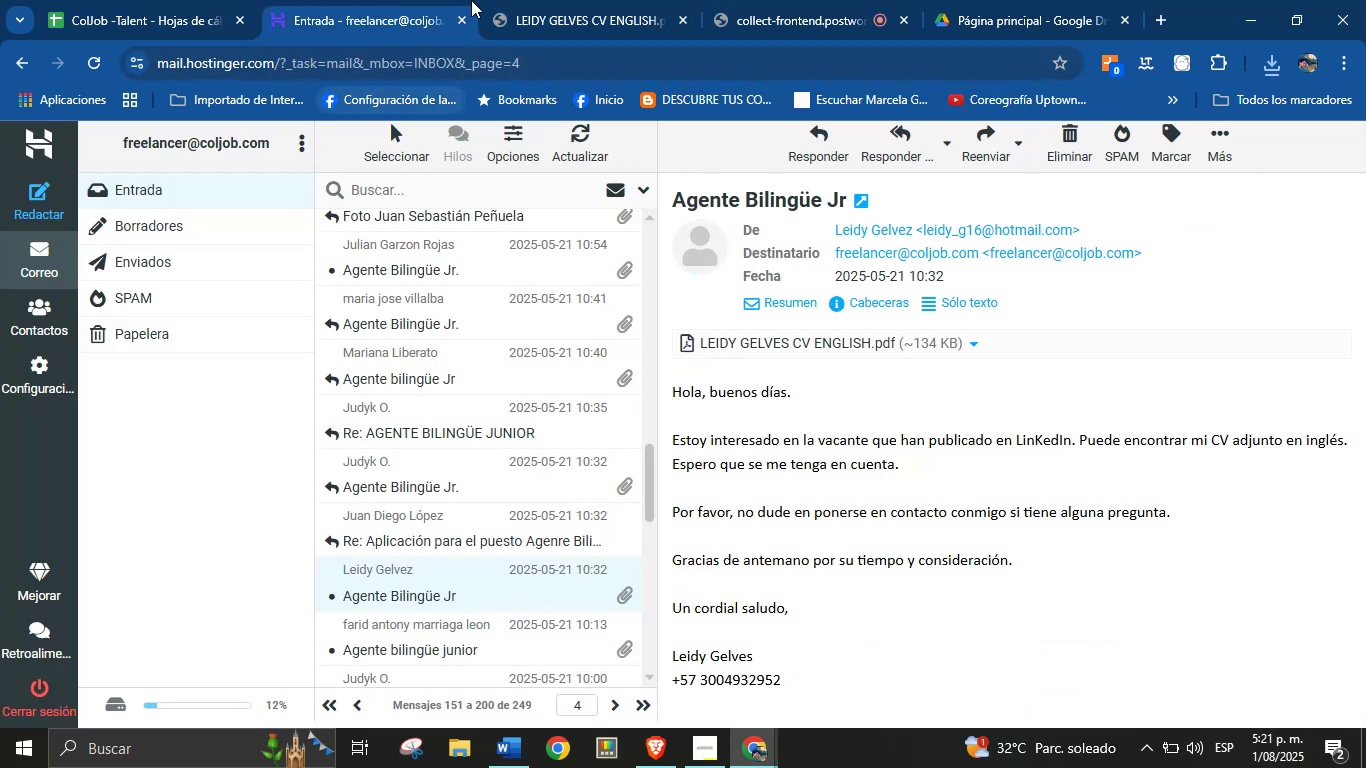 
left_click([571, 0])
 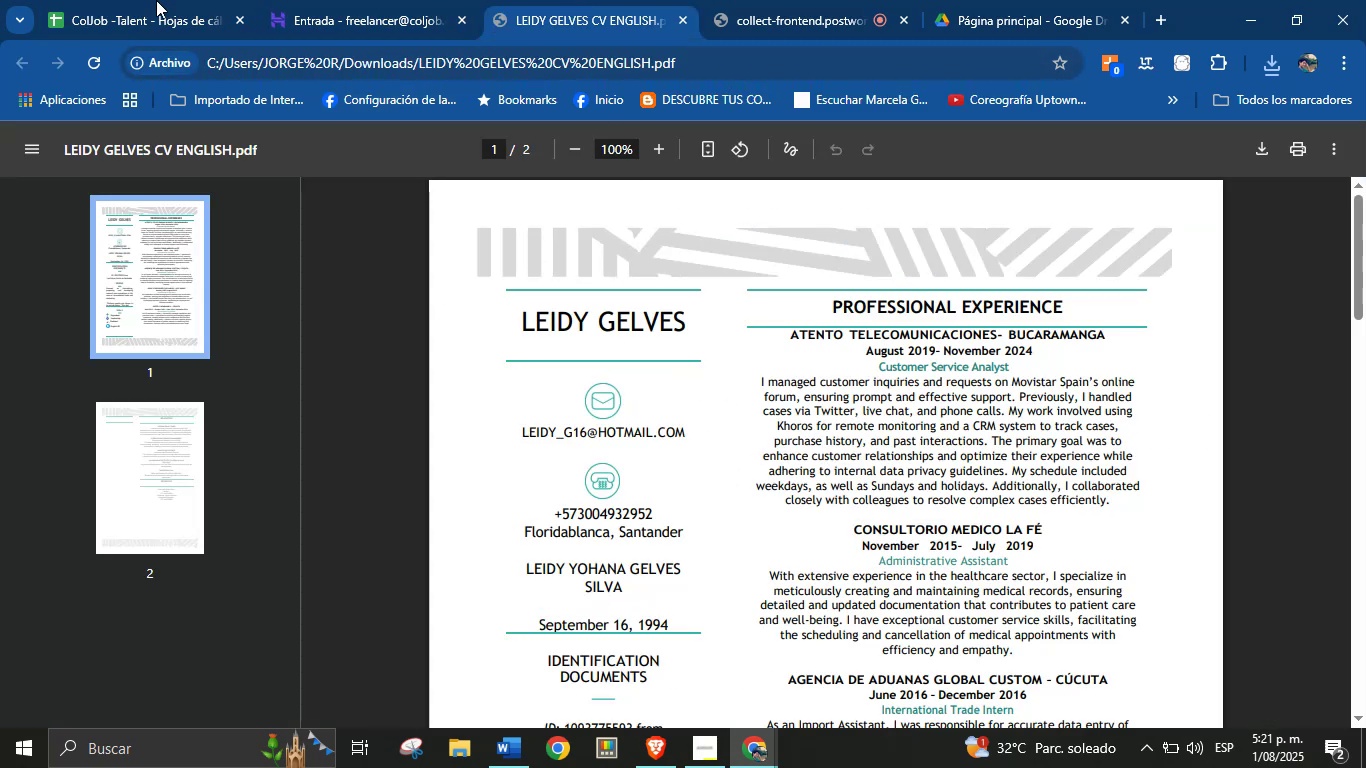 
left_click([134, 0])
 